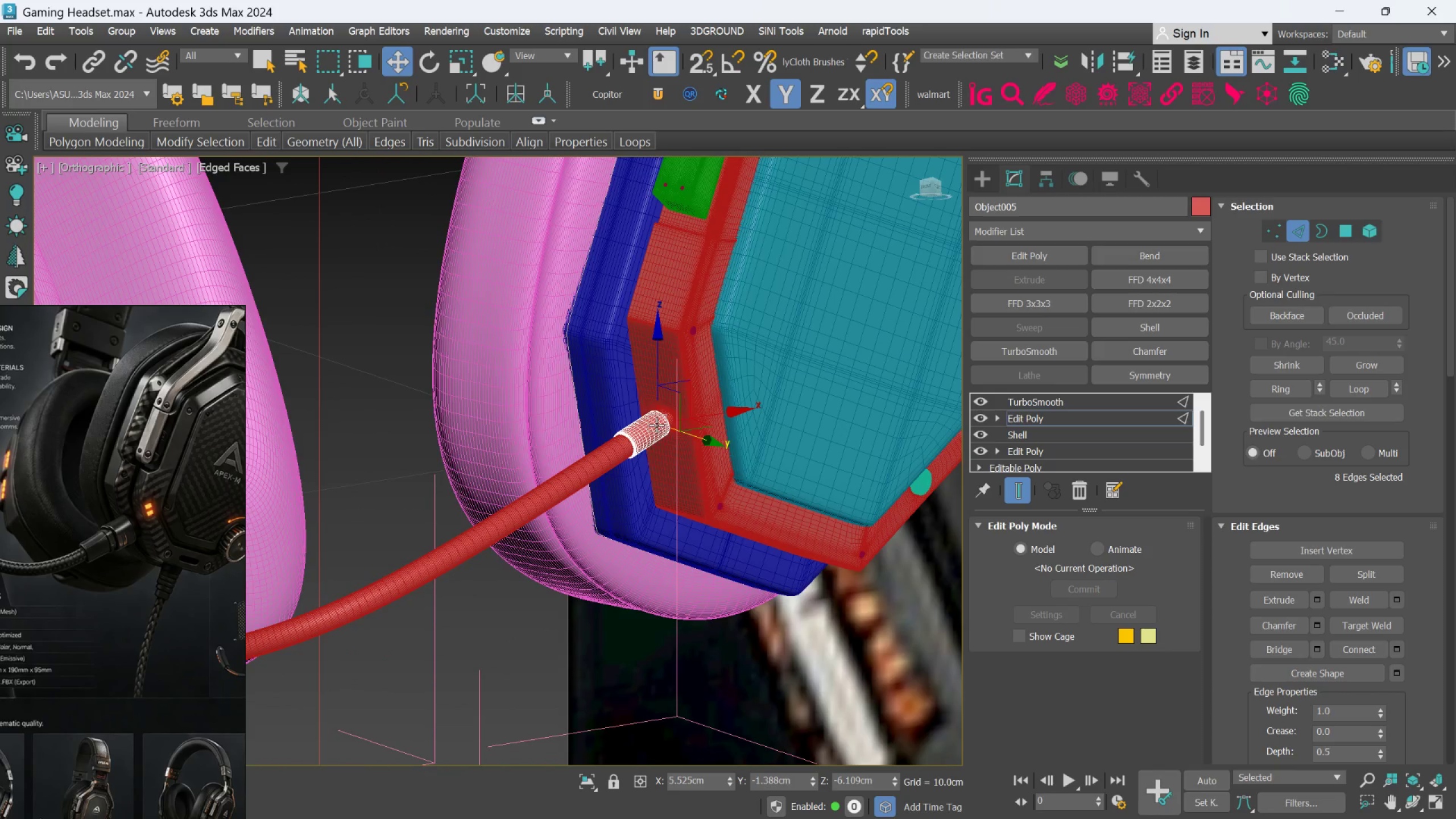 
scroll: coordinate [646, 457], scroll_direction: down, amount: 1.0
 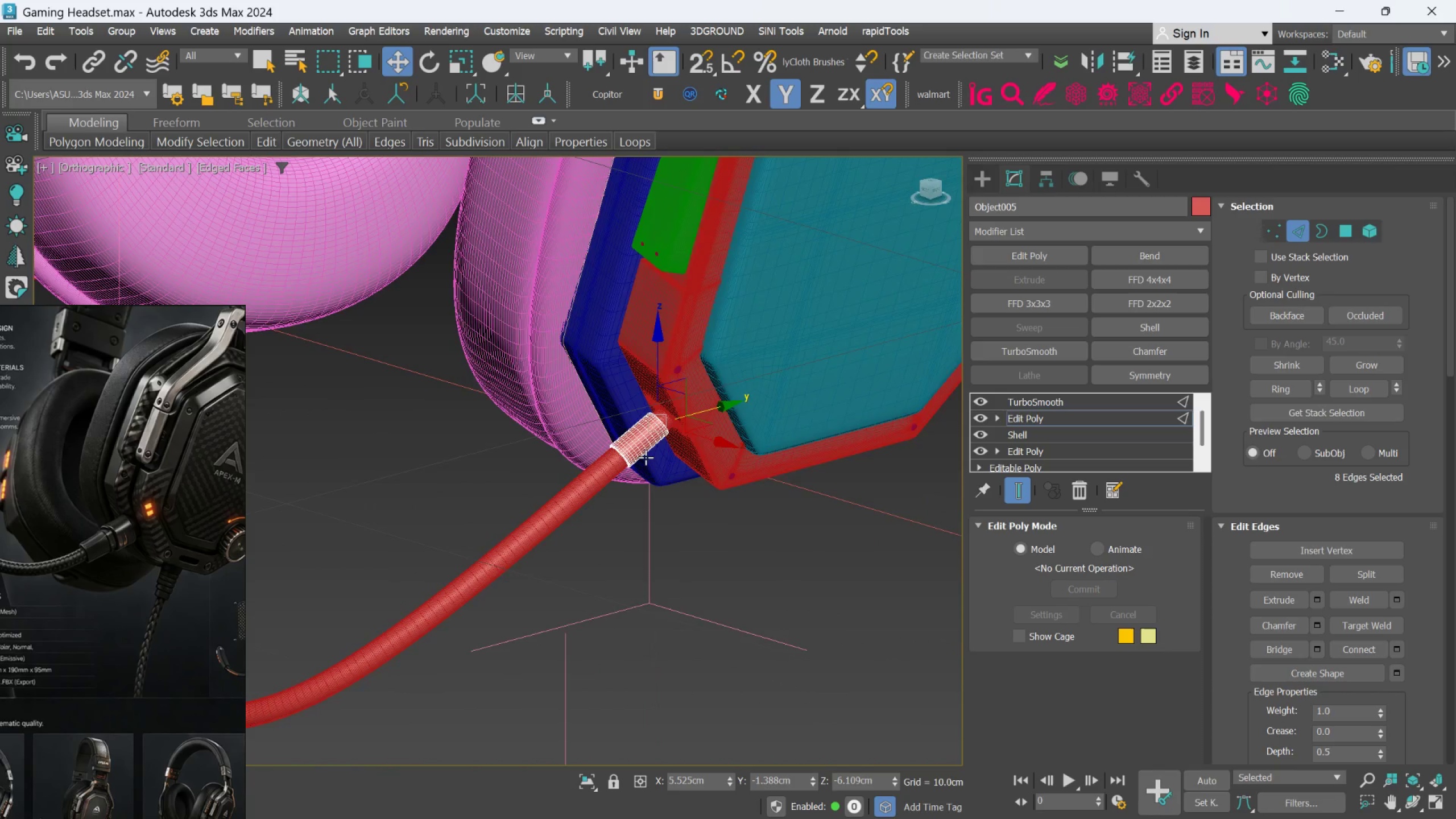 
key(F4)
 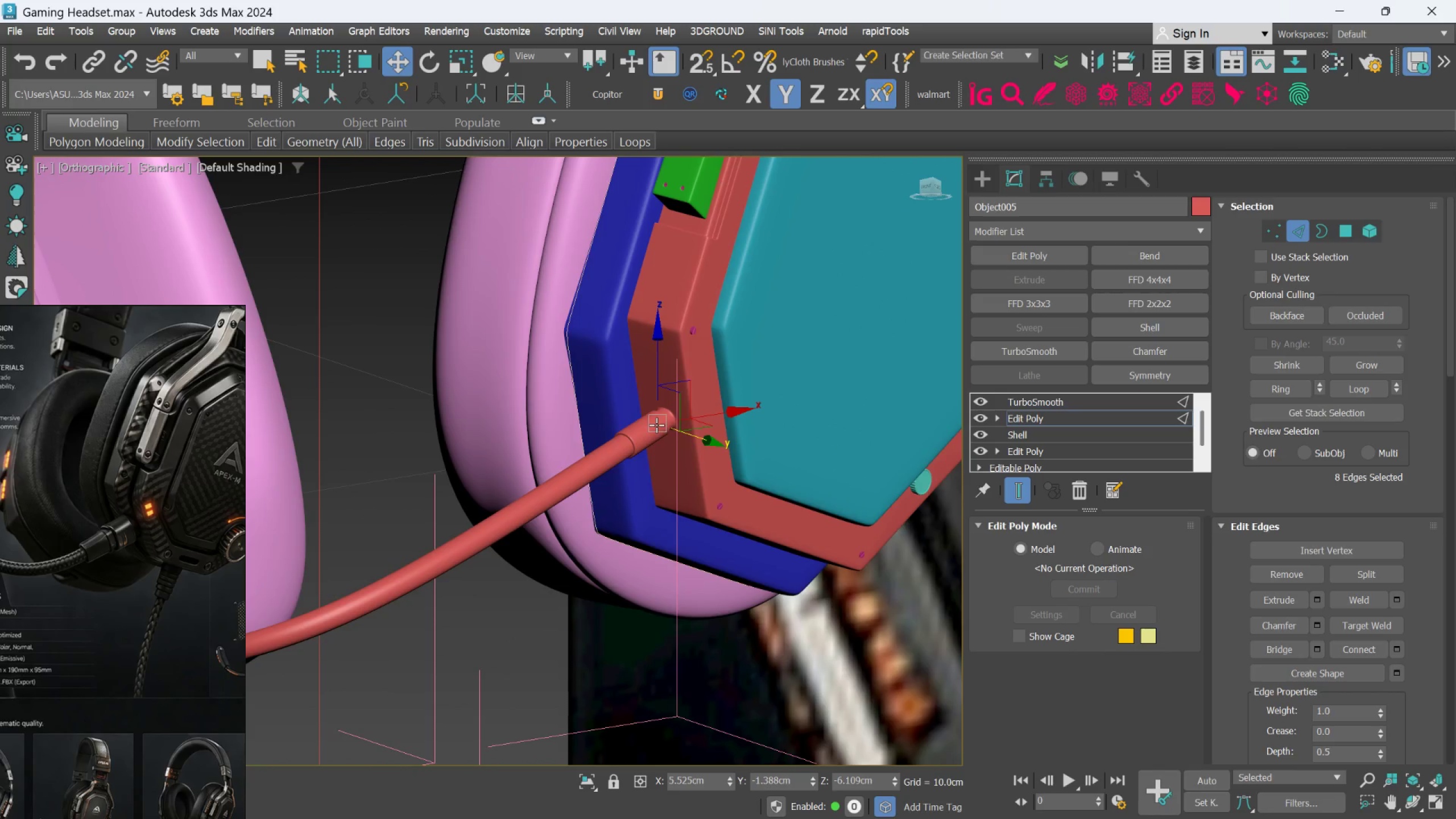 
scroll: coordinate [656, 420], scroll_direction: down, amount: 4.0
 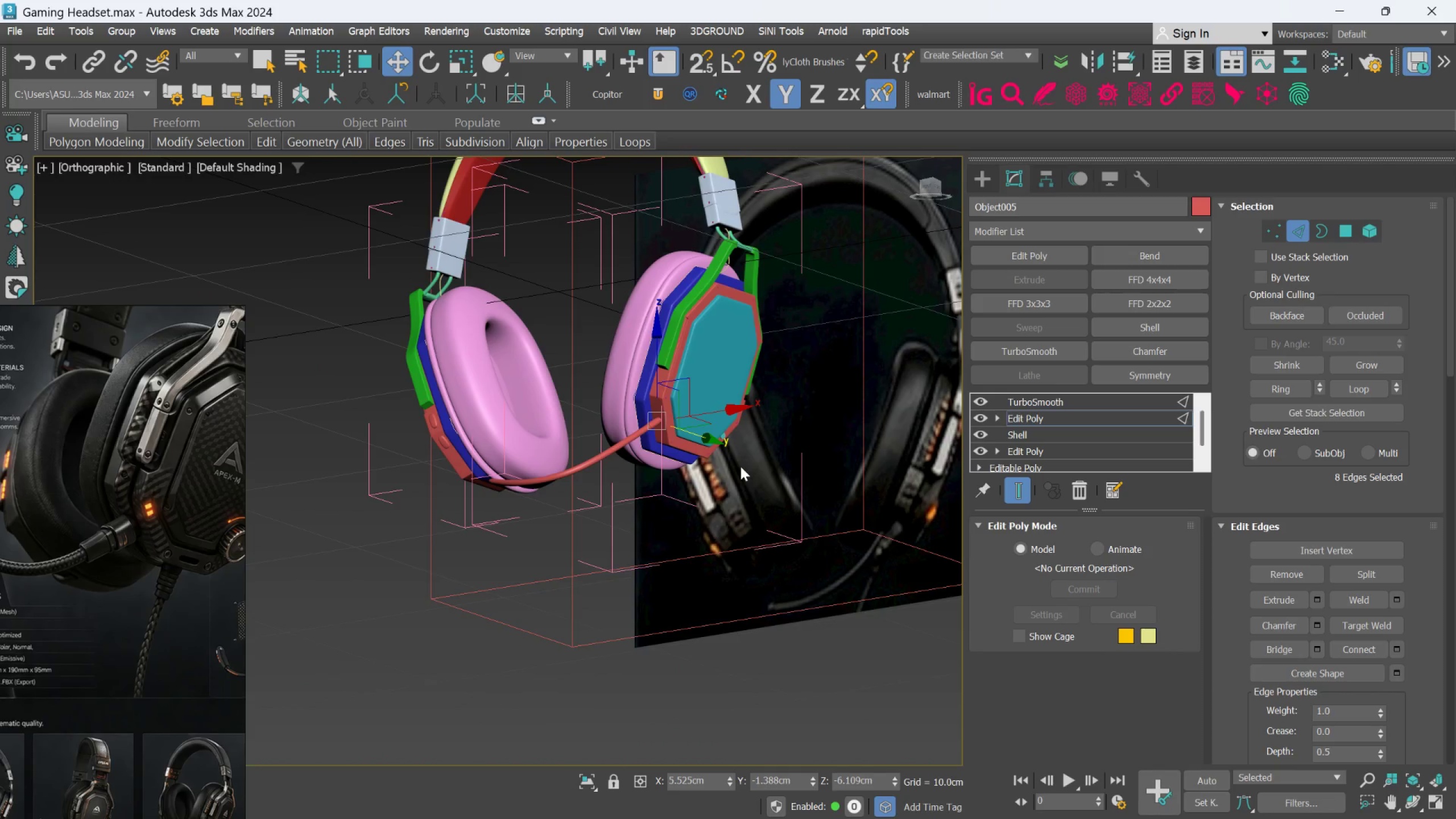 
hold_key(key=AltLeft, duration=0.47)
 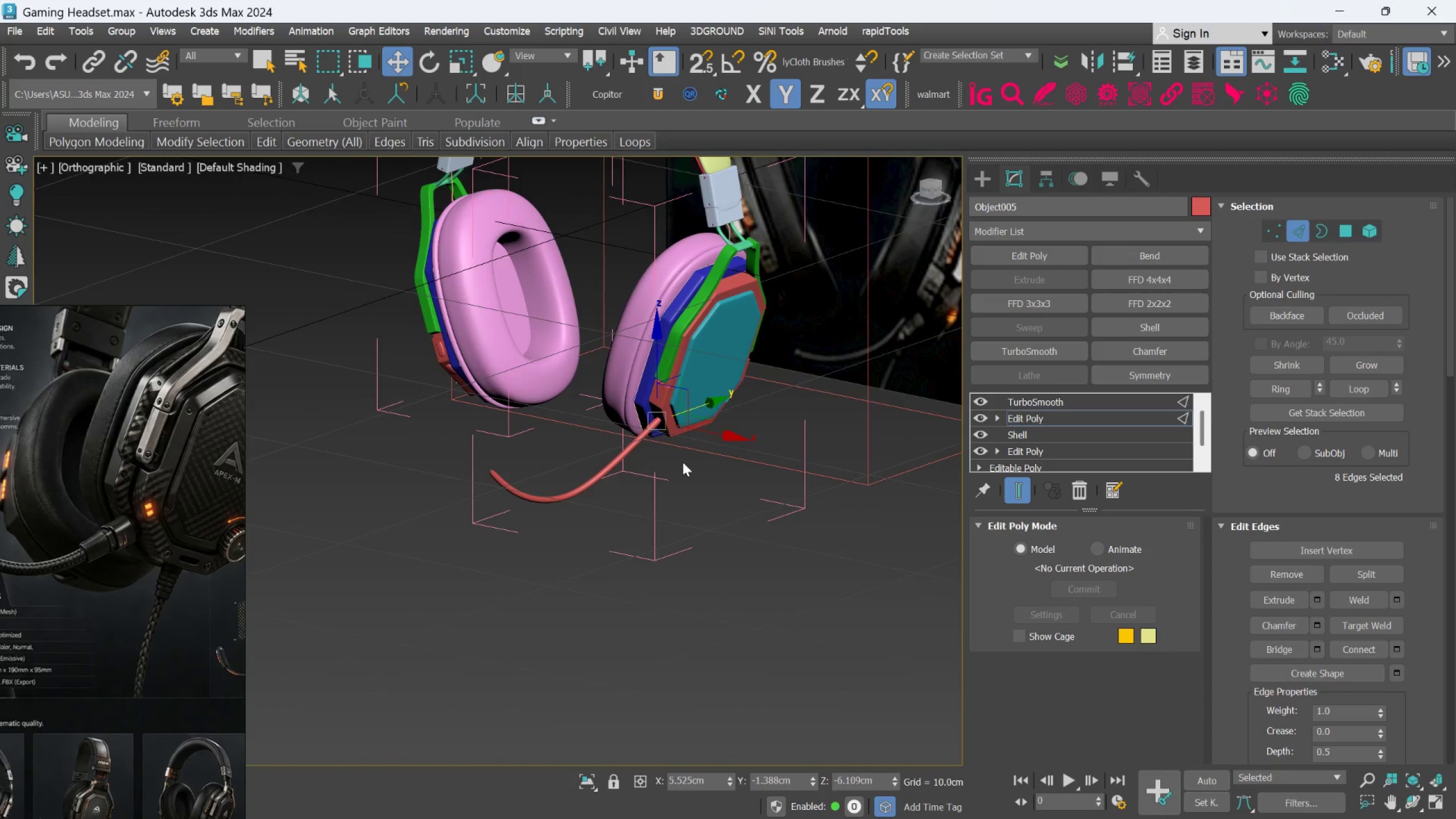 
hold_key(key=AltLeft, duration=0.43)
 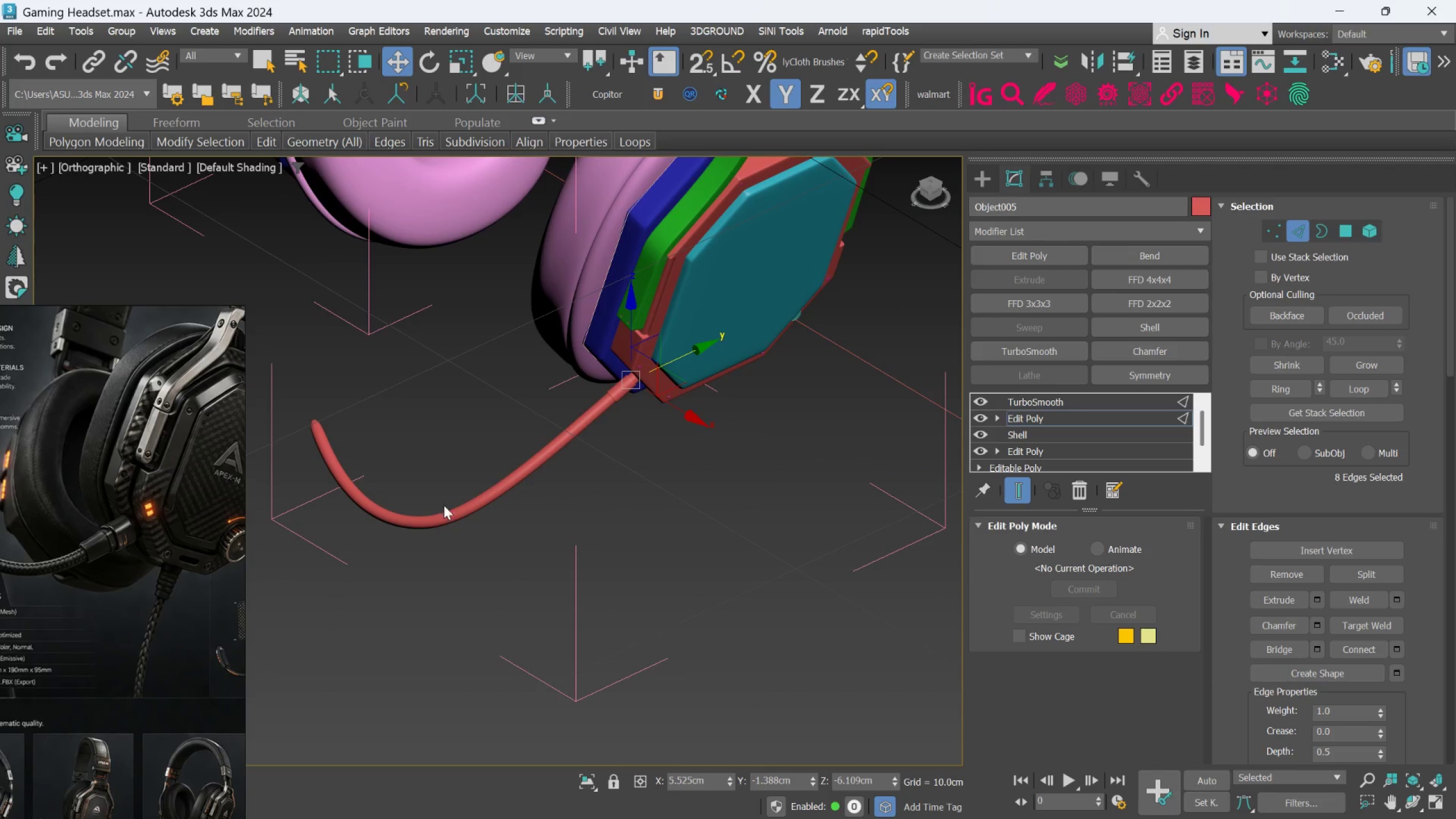 
scroll: coordinate [627, 382], scroll_direction: up, amount: 8.0
 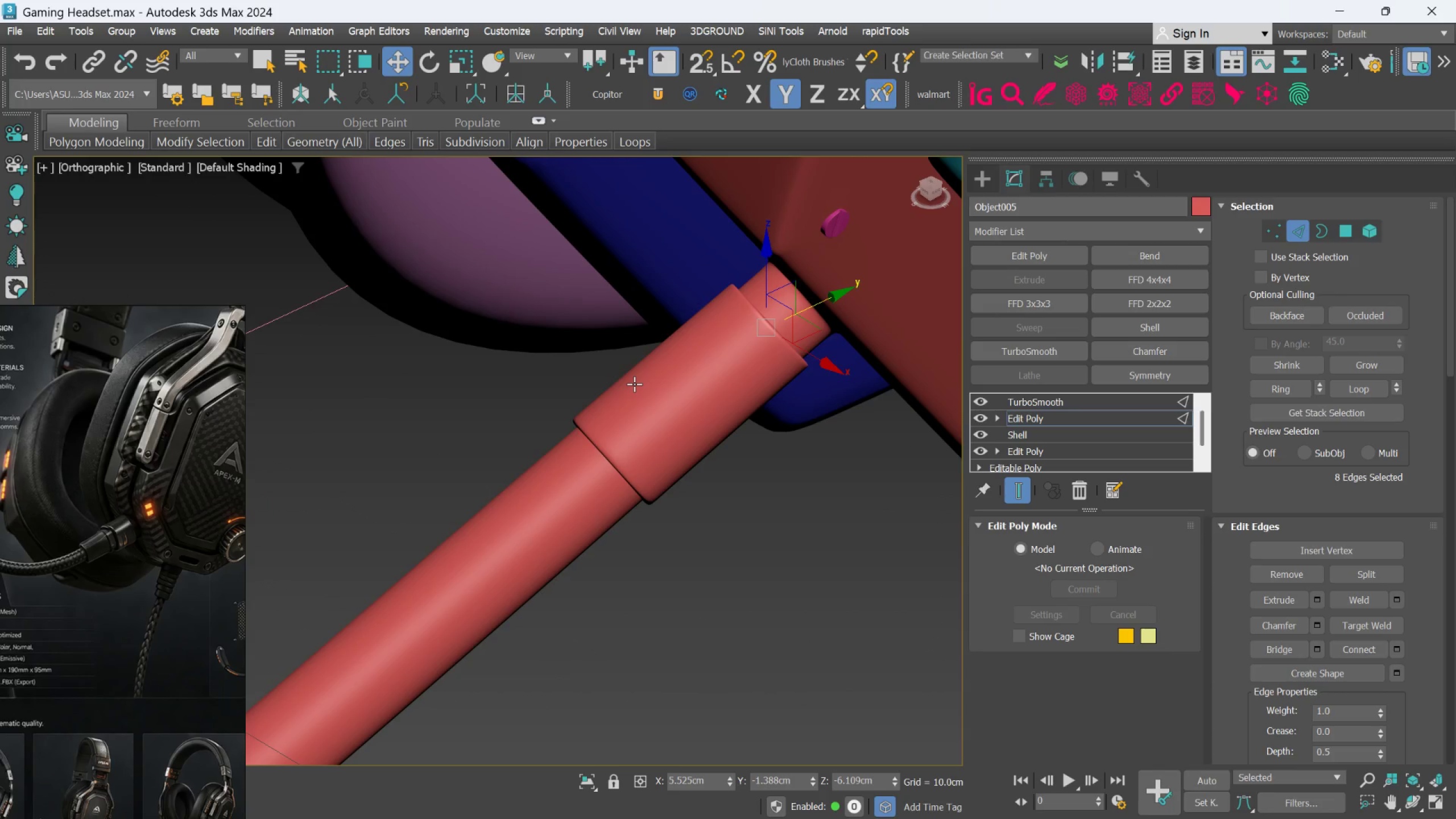 
scroll: coordinate [638, 390], scroll_direction: down, amount: 2.0
 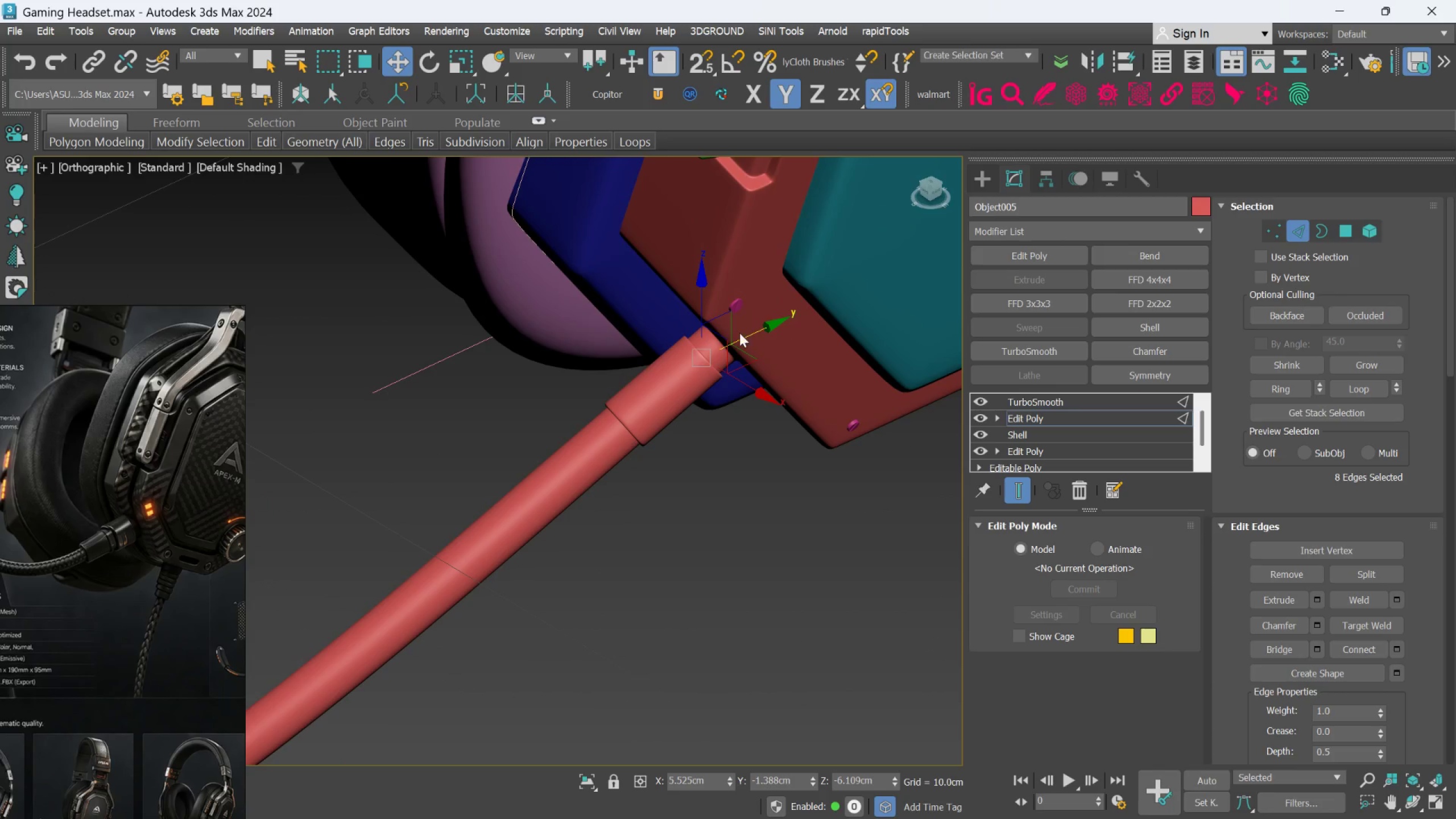 
scroll: coordinate [734, 272], scroll_direction: up, amount: 7.0
 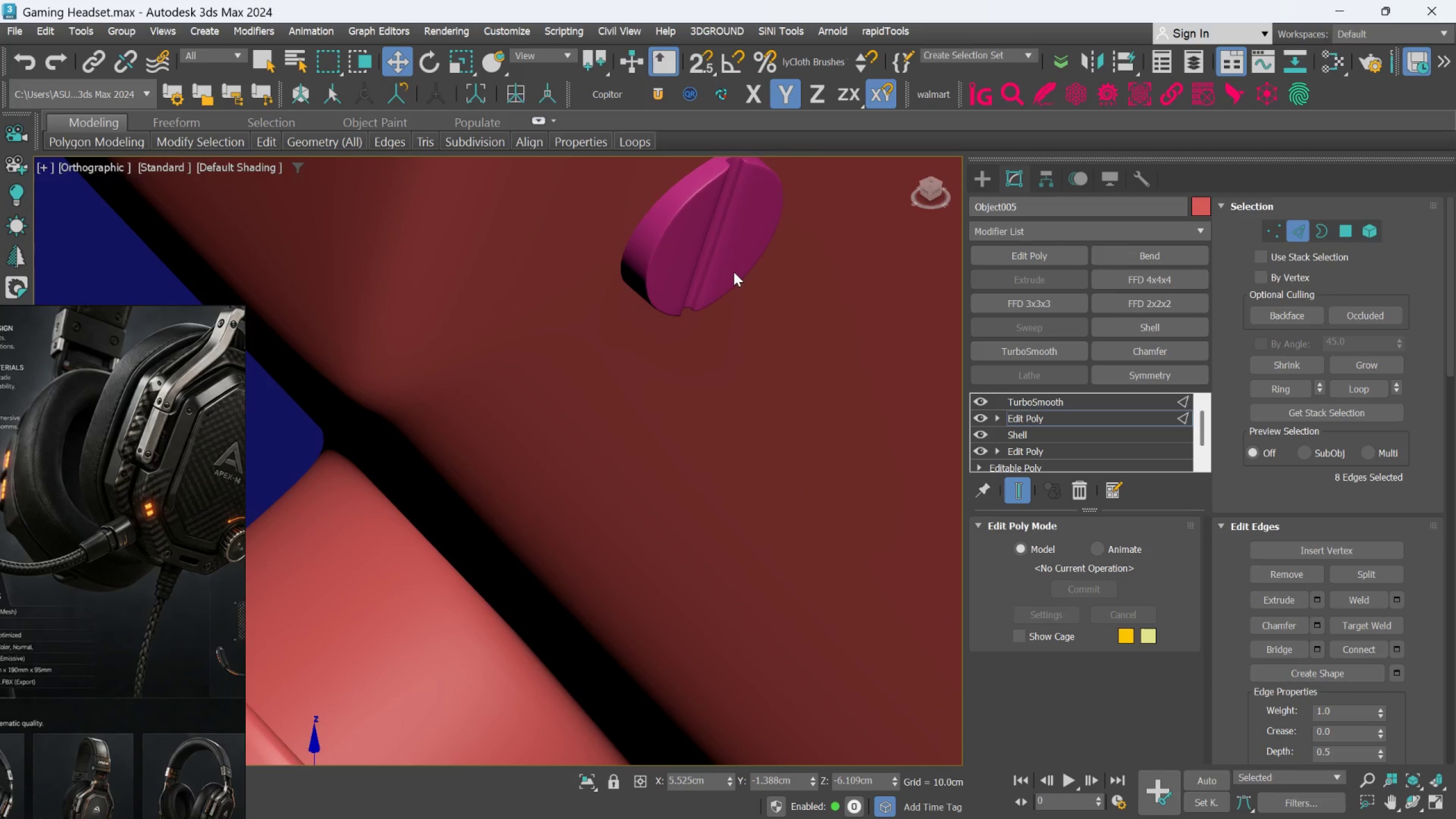 
scroll: coordinate [729, 311], scroll_direction: down, amount: 10.0
 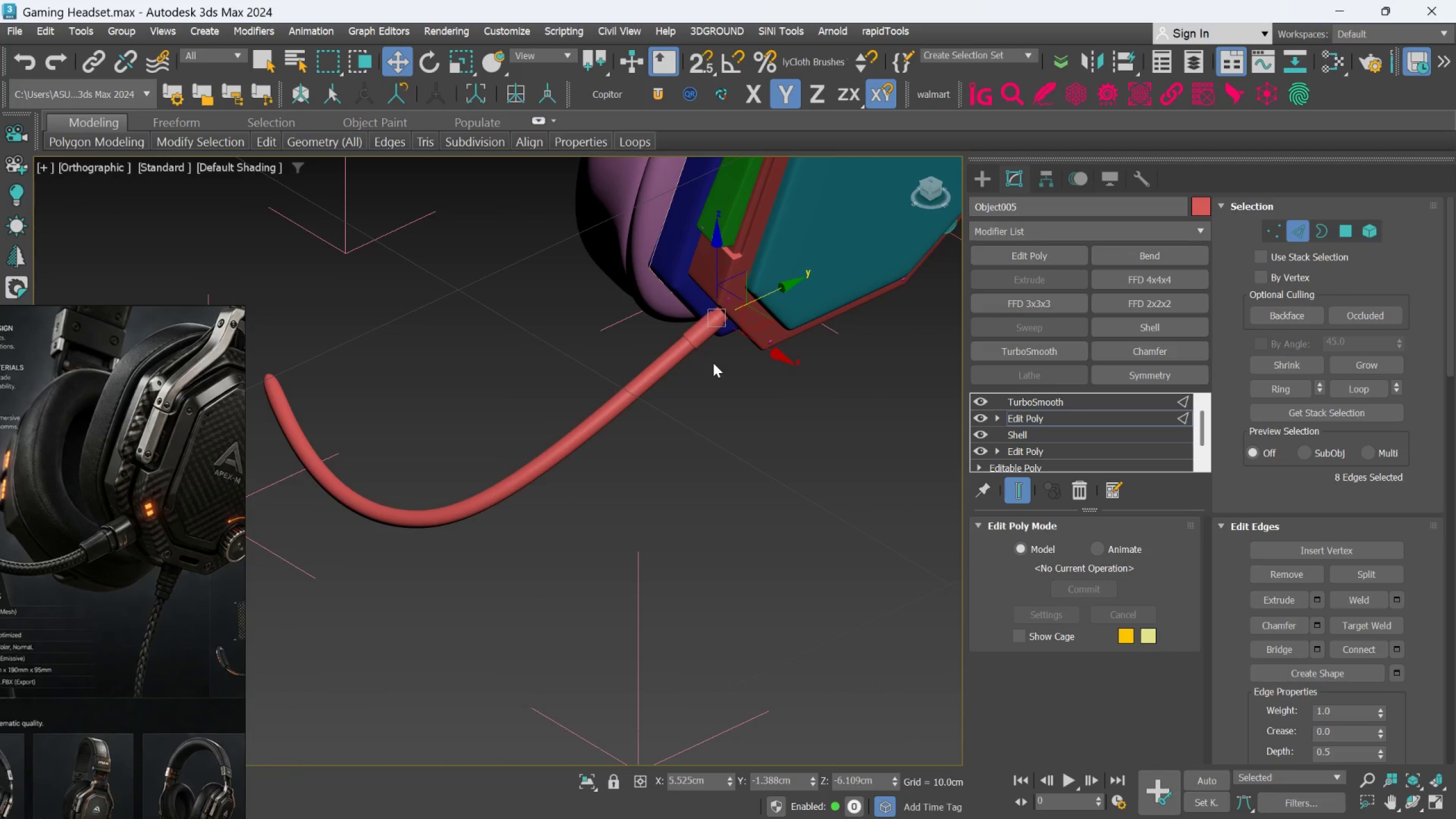 
hold_key(key=AltLeft, duration=1.08)
 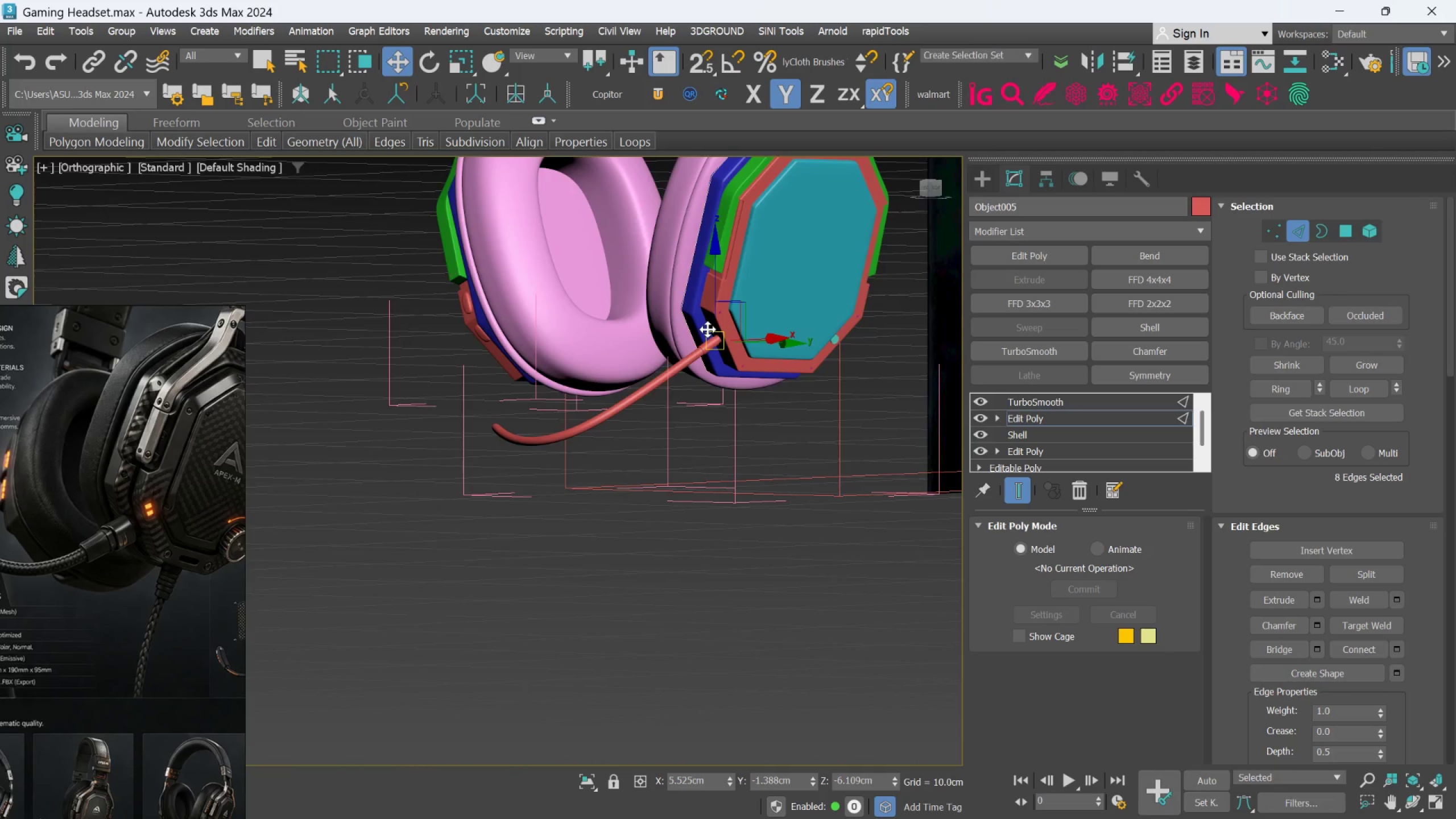 
scroll: coordinate [713, 363], scroll_direction: down, amount: 2.0
 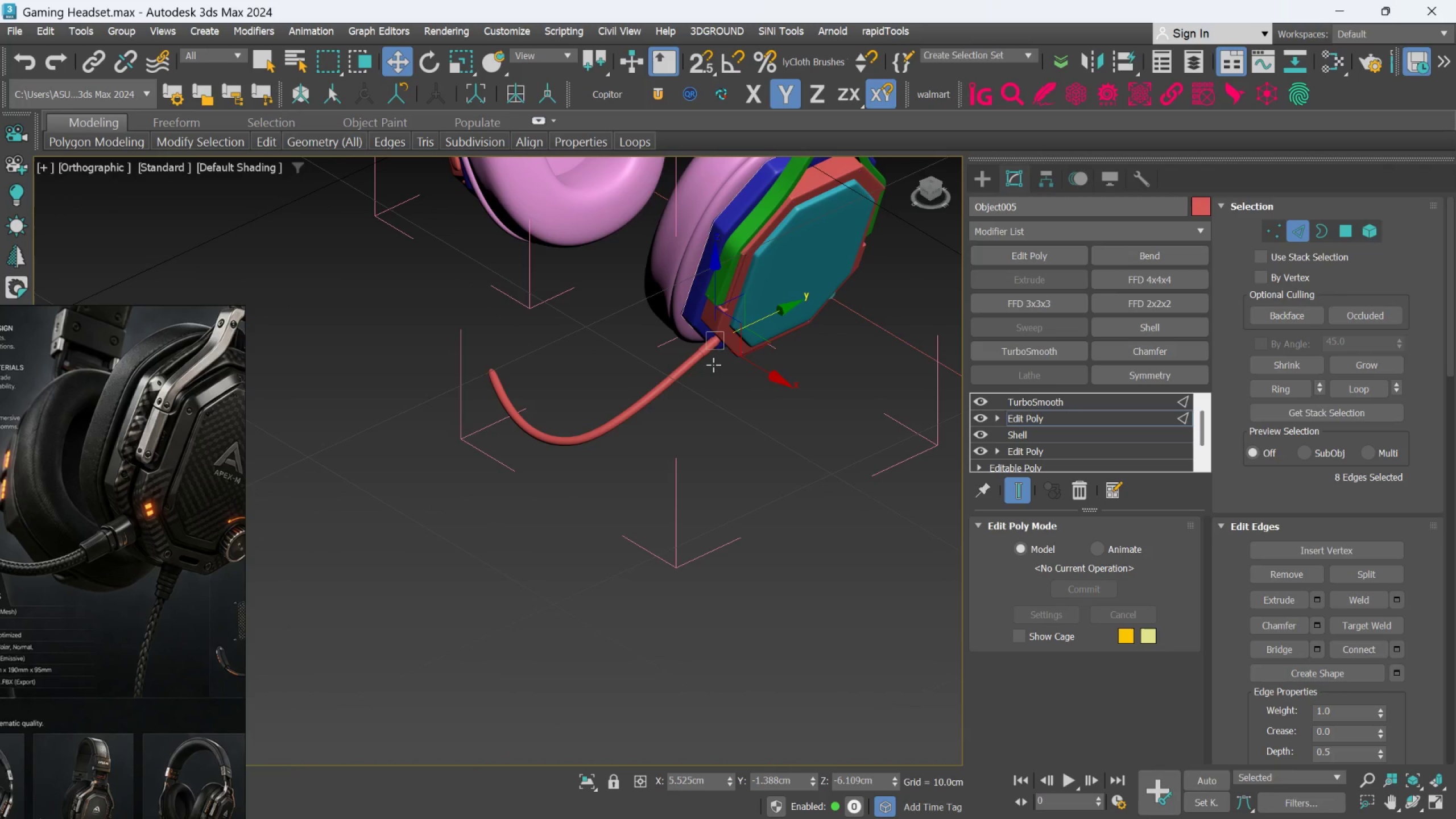 
scroll: coordinate [793, 325], scroll_direction: up, amount: 6.0
 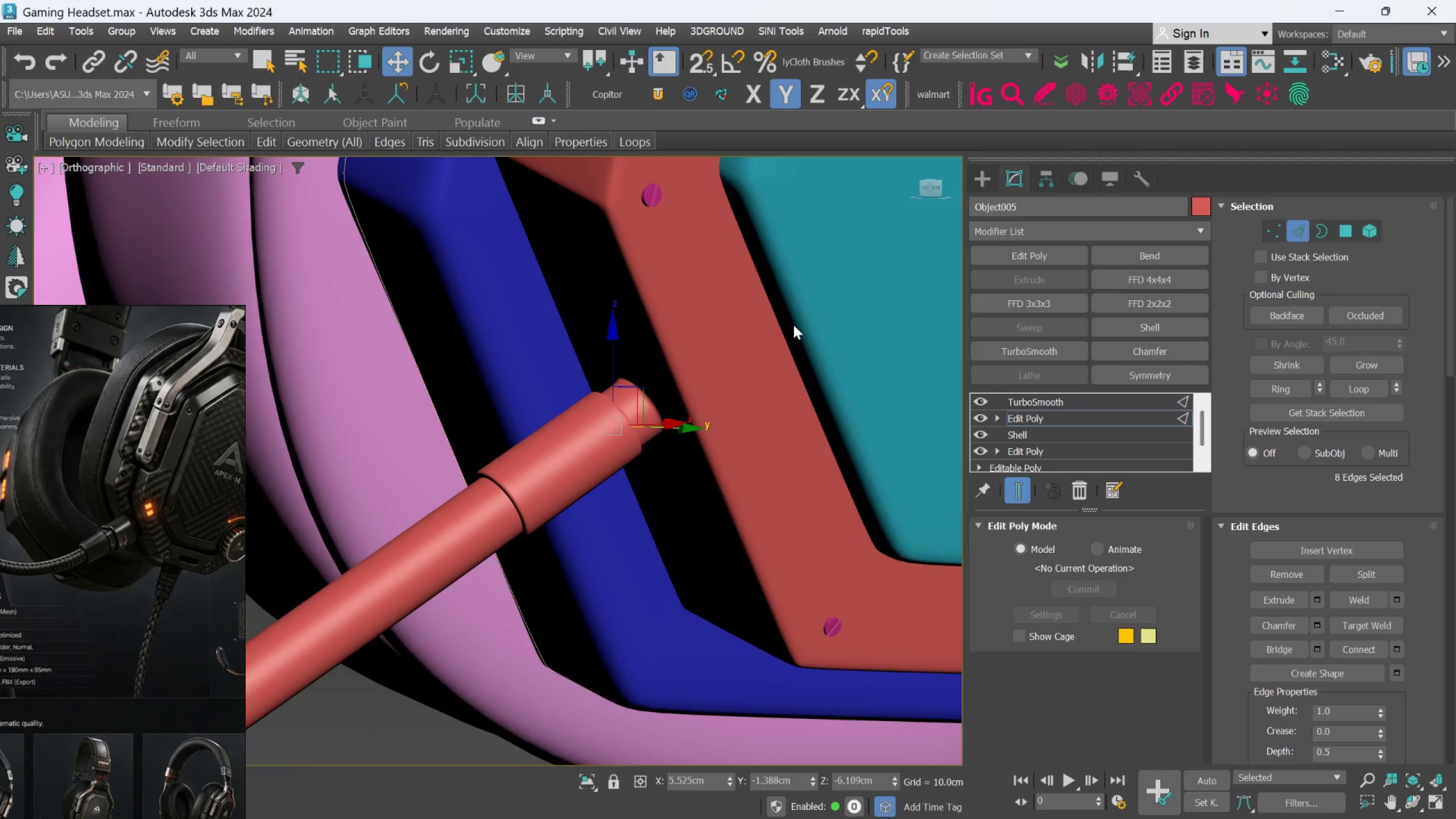 
hold_key(key=AltLeft, duration=0.97)
 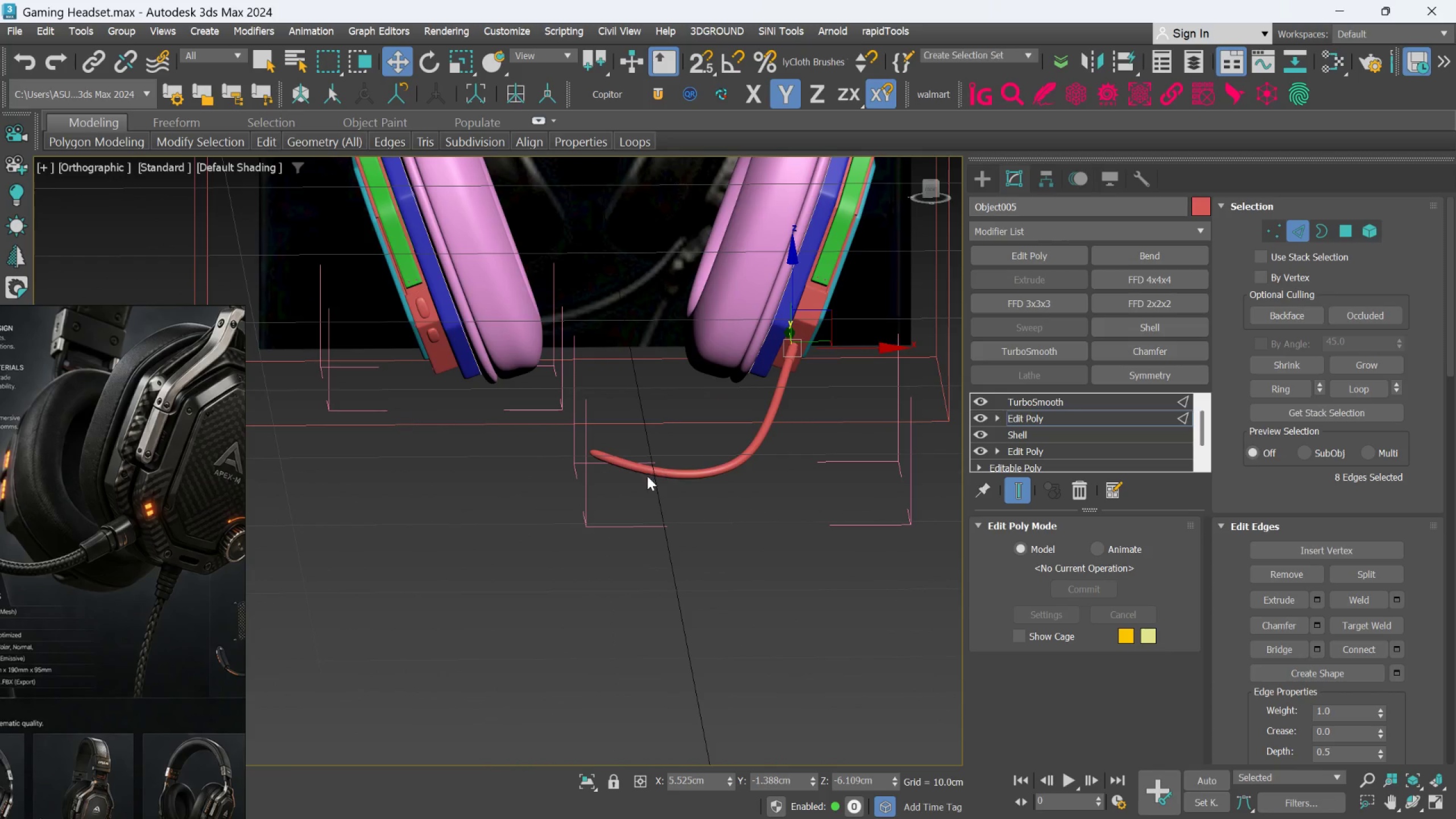 
scroll: coordinate [190, 613], scroll_direction: down, amount: 9.0
 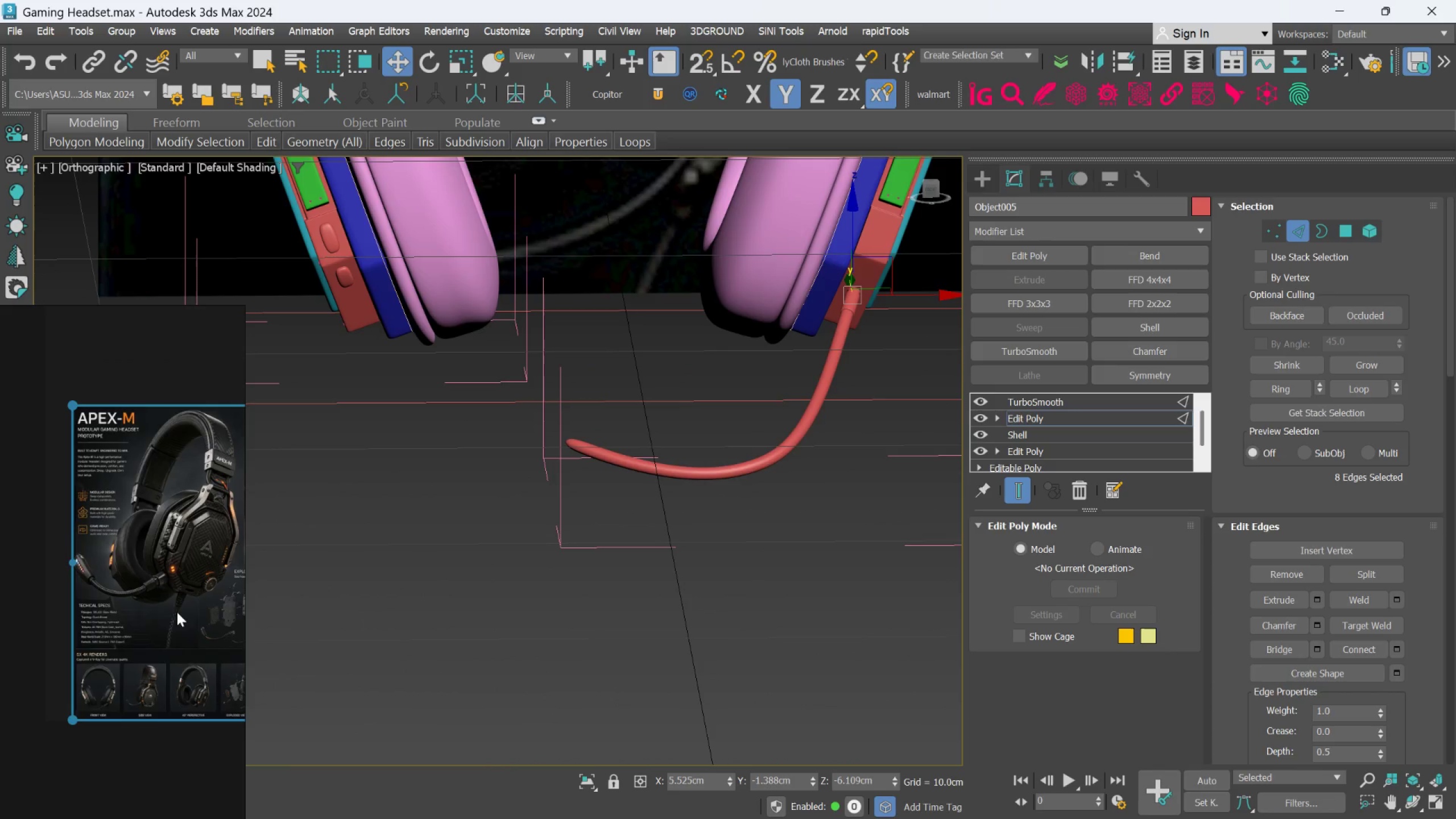 
scroll: coordinate [615, 448], scroll_direction: up, amount: 4.0
 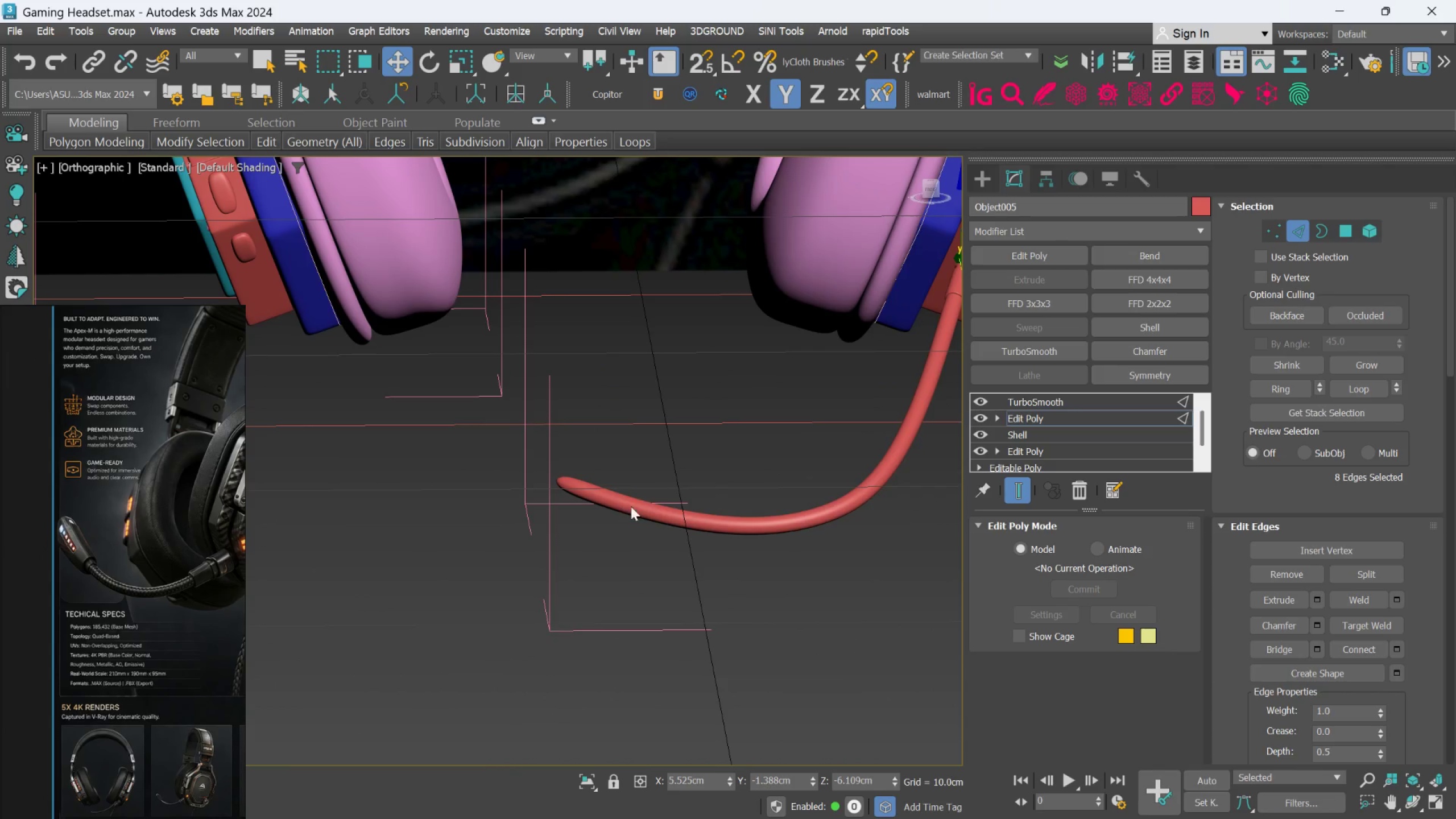 
wait(5.67)
 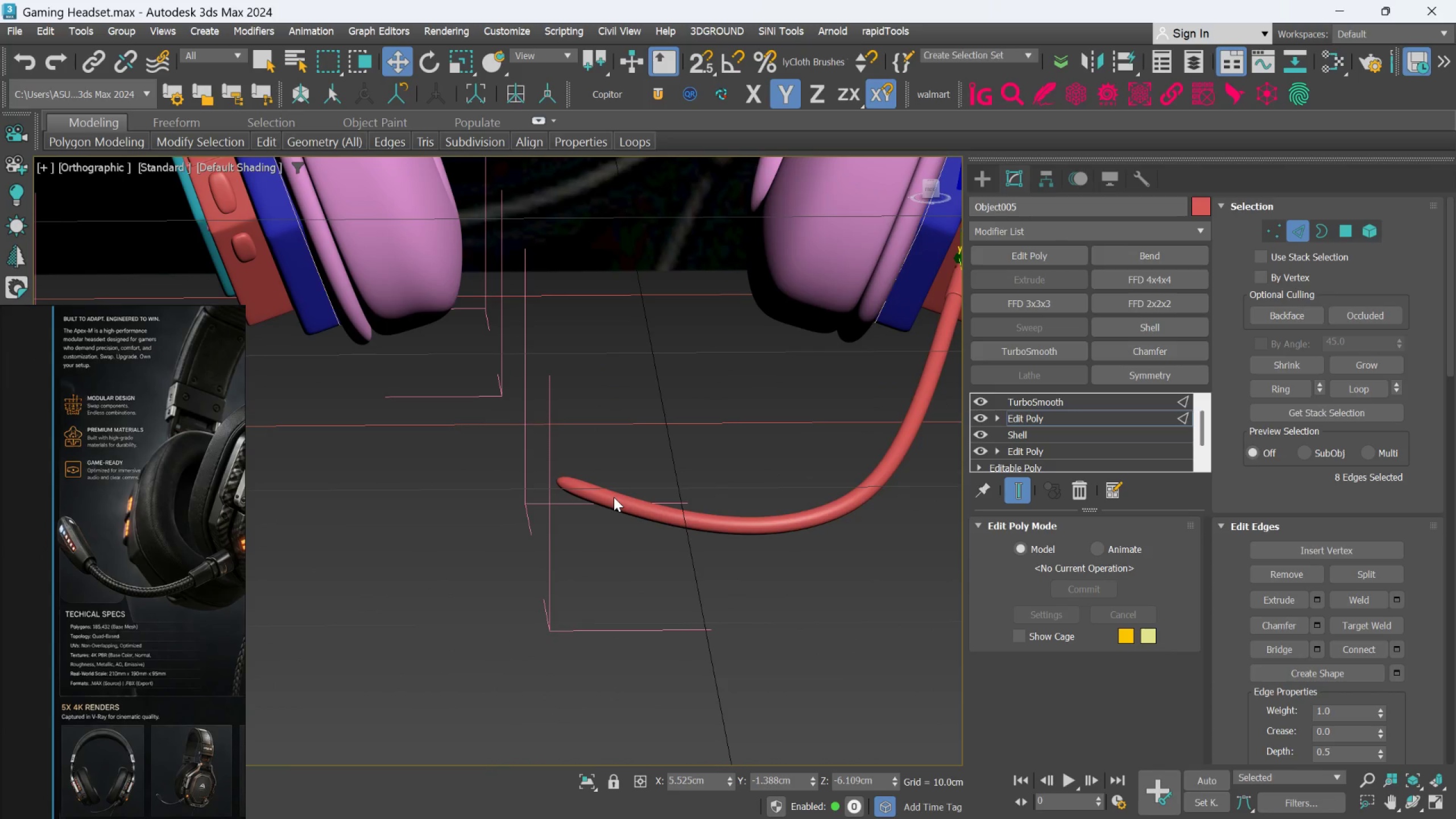 
left_click([1048, 417])
 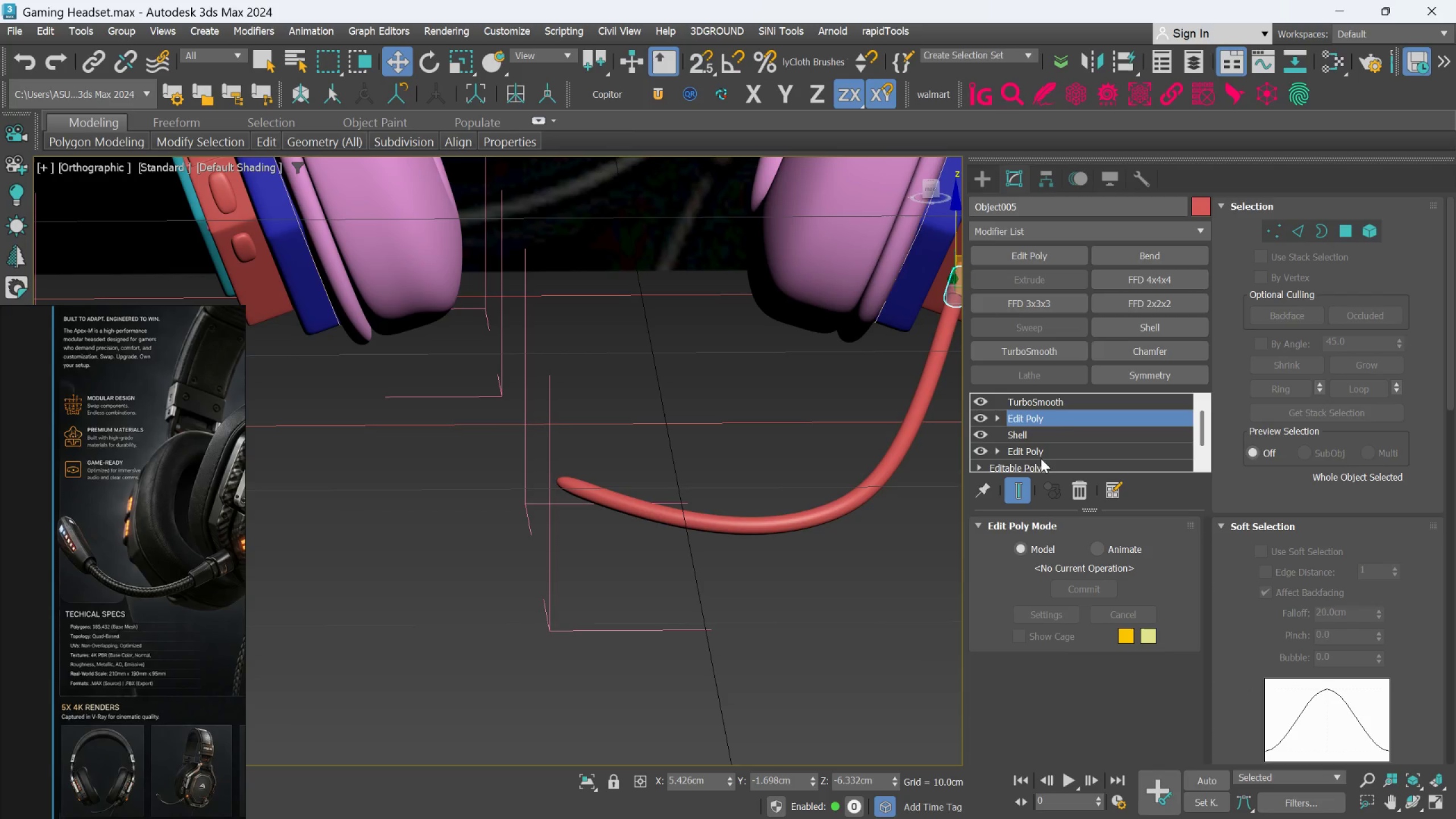 
mouse_move([1019, 489])
 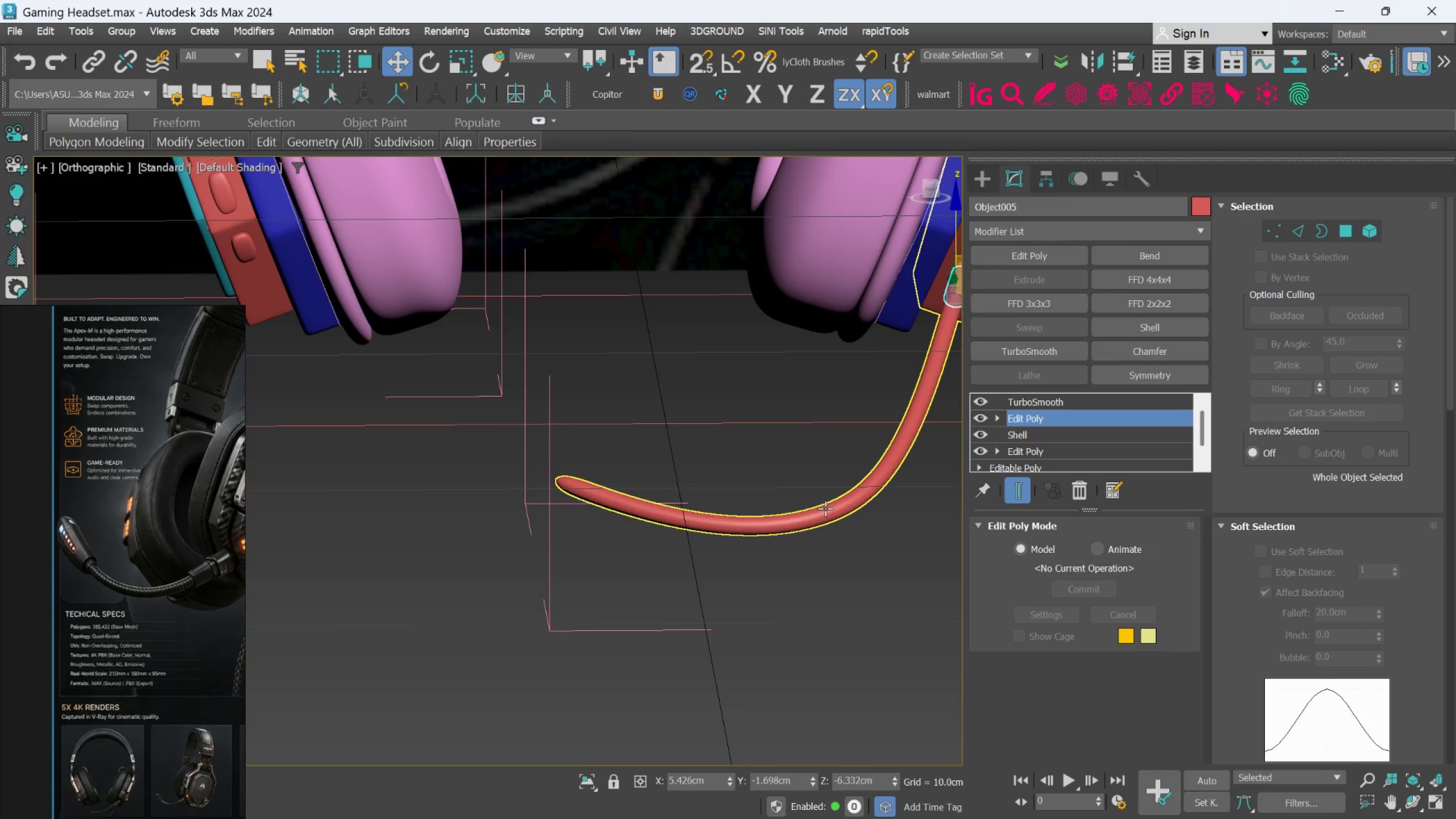 
left_click([826, 511])
 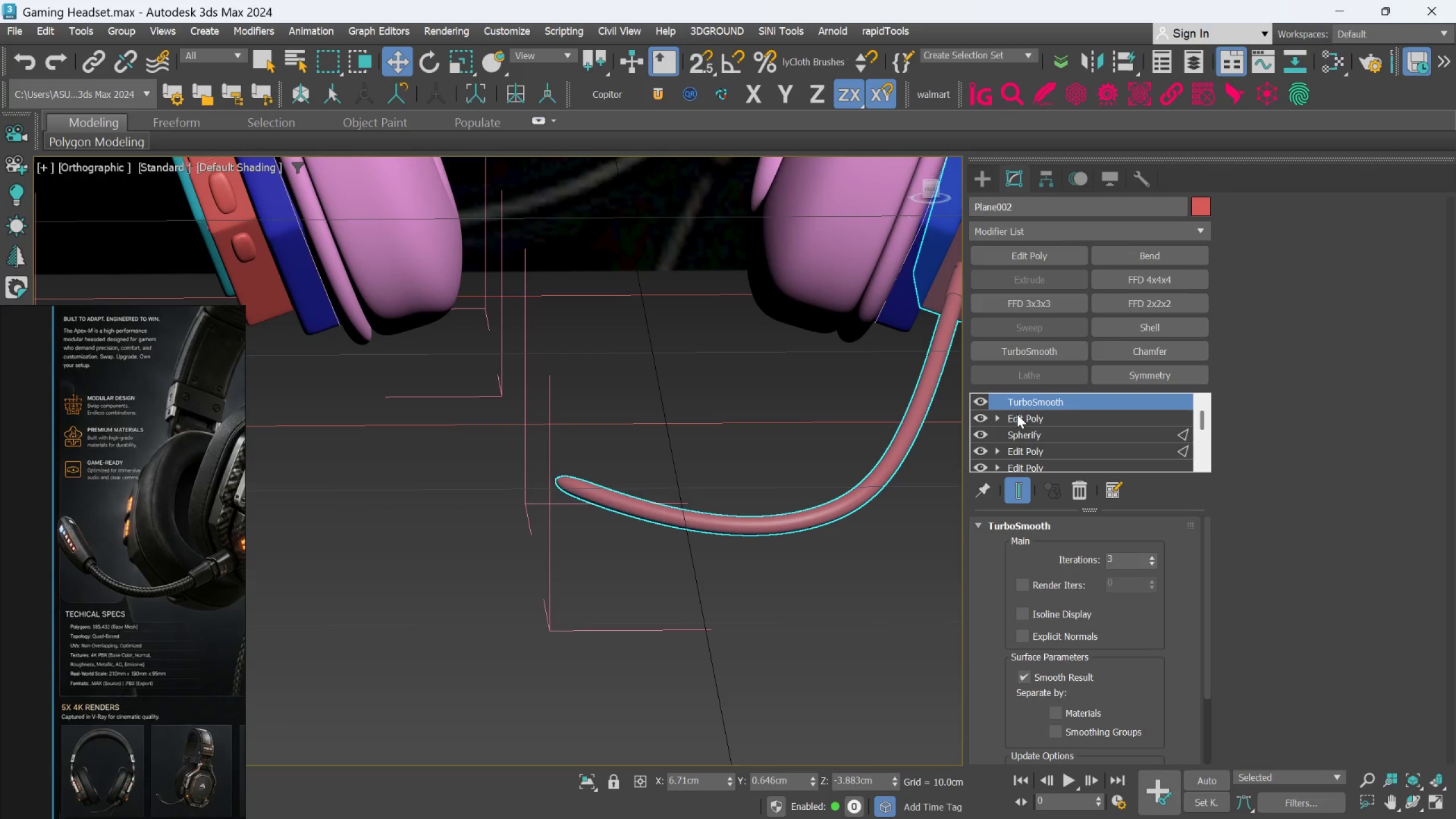 
left_click([1017, 414])
 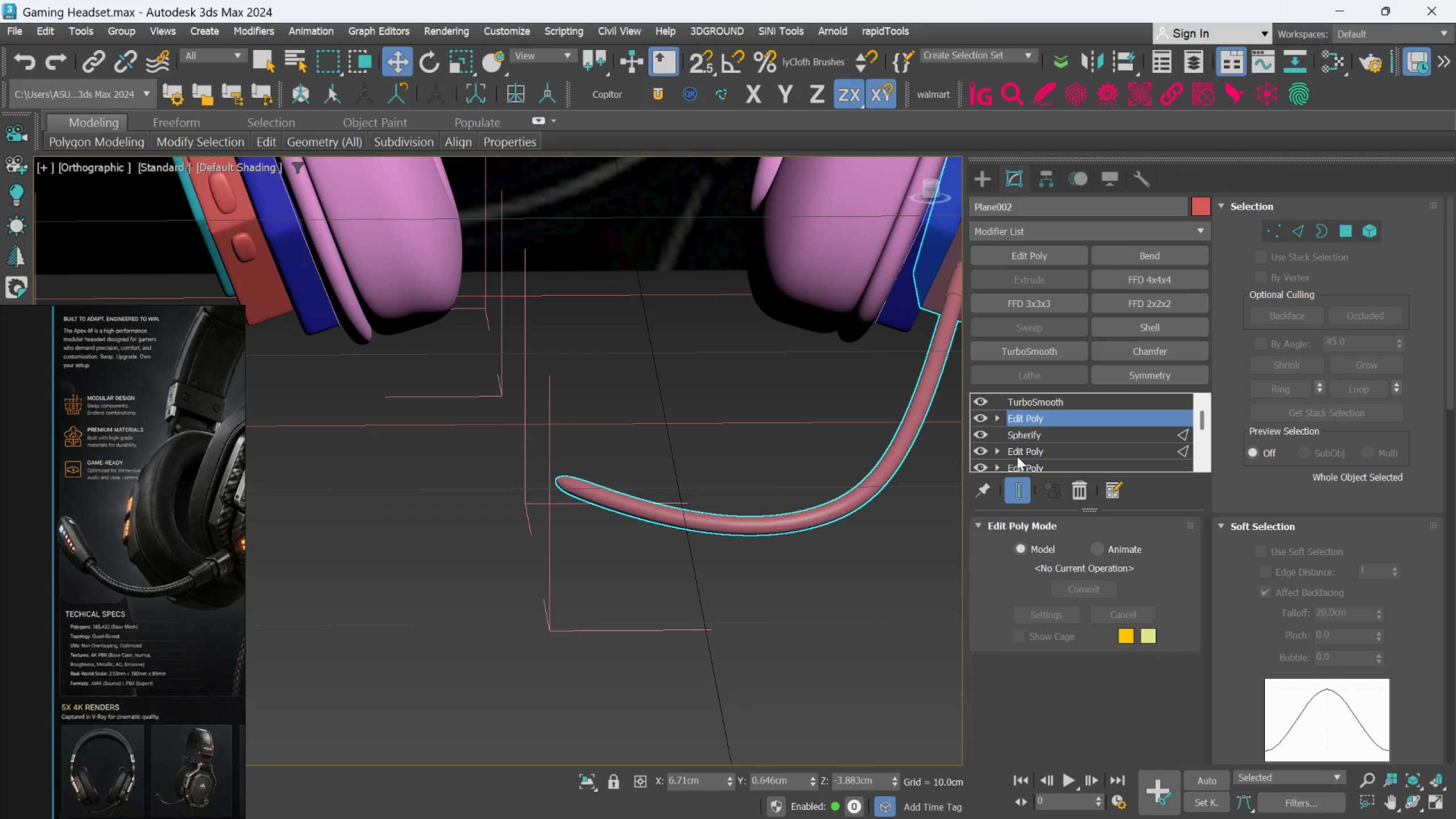 
mouse_move([1014, 461])
 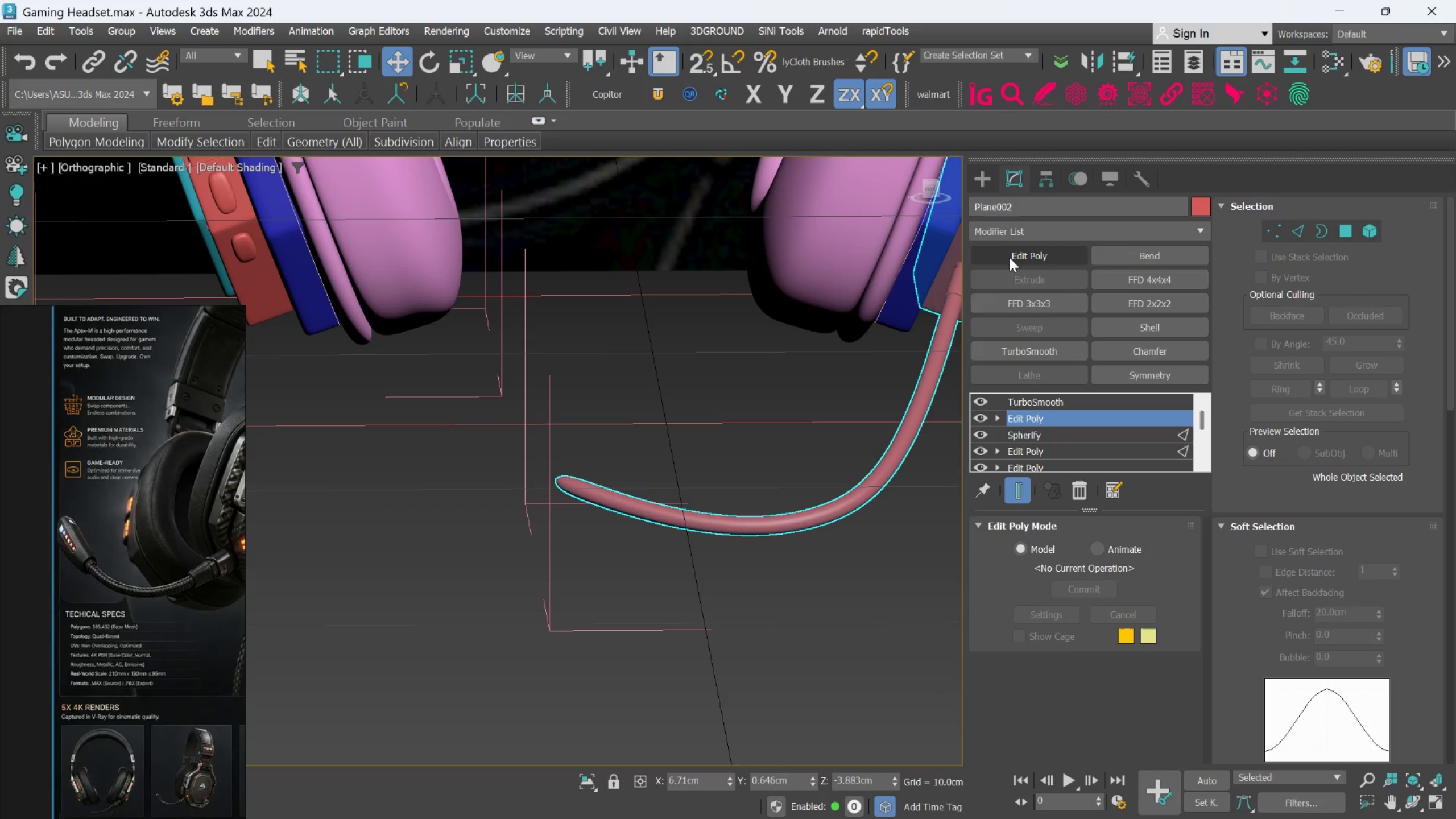 
left_click([1010, 258])
 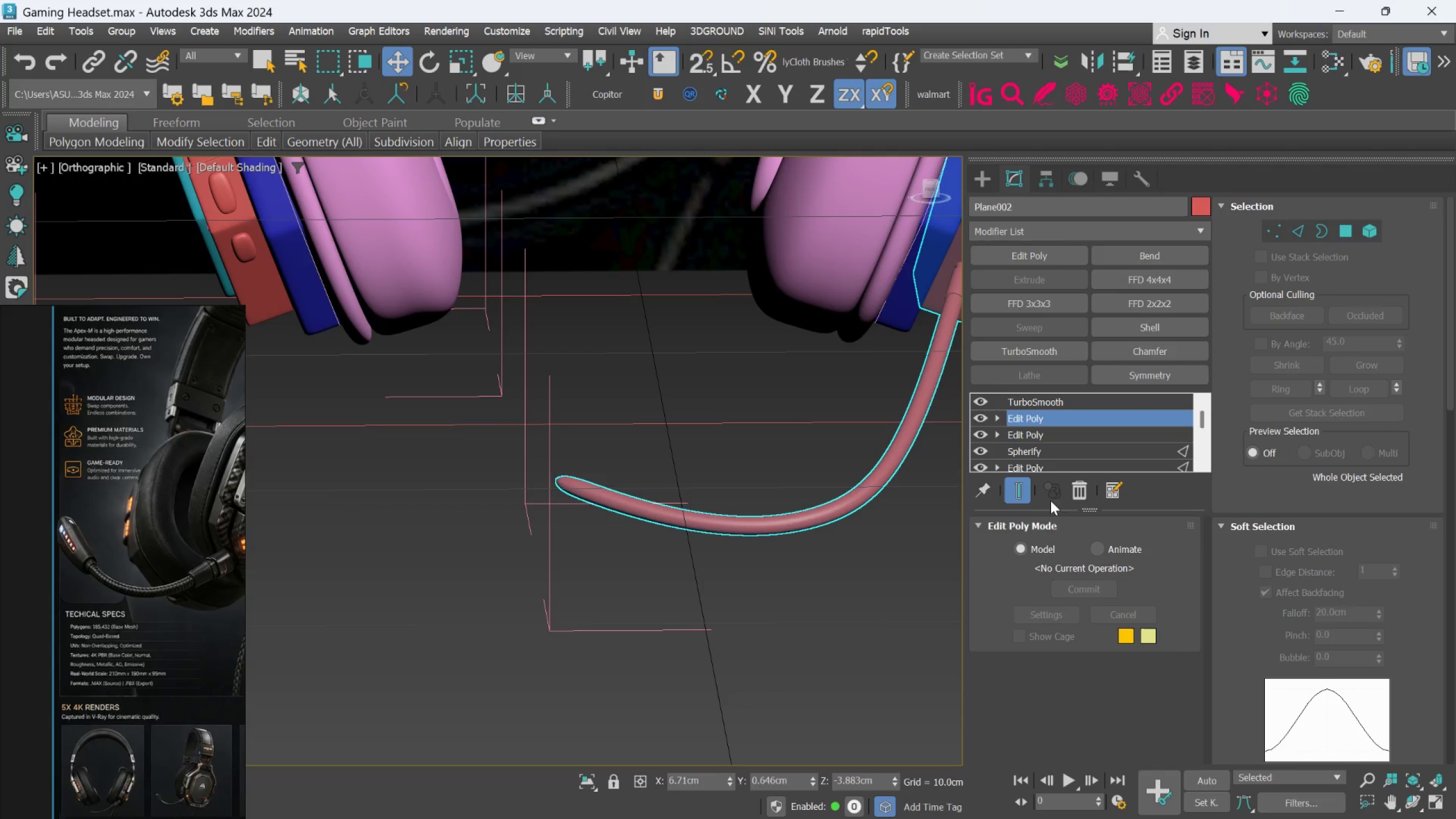 
left_click([1018, 484])
 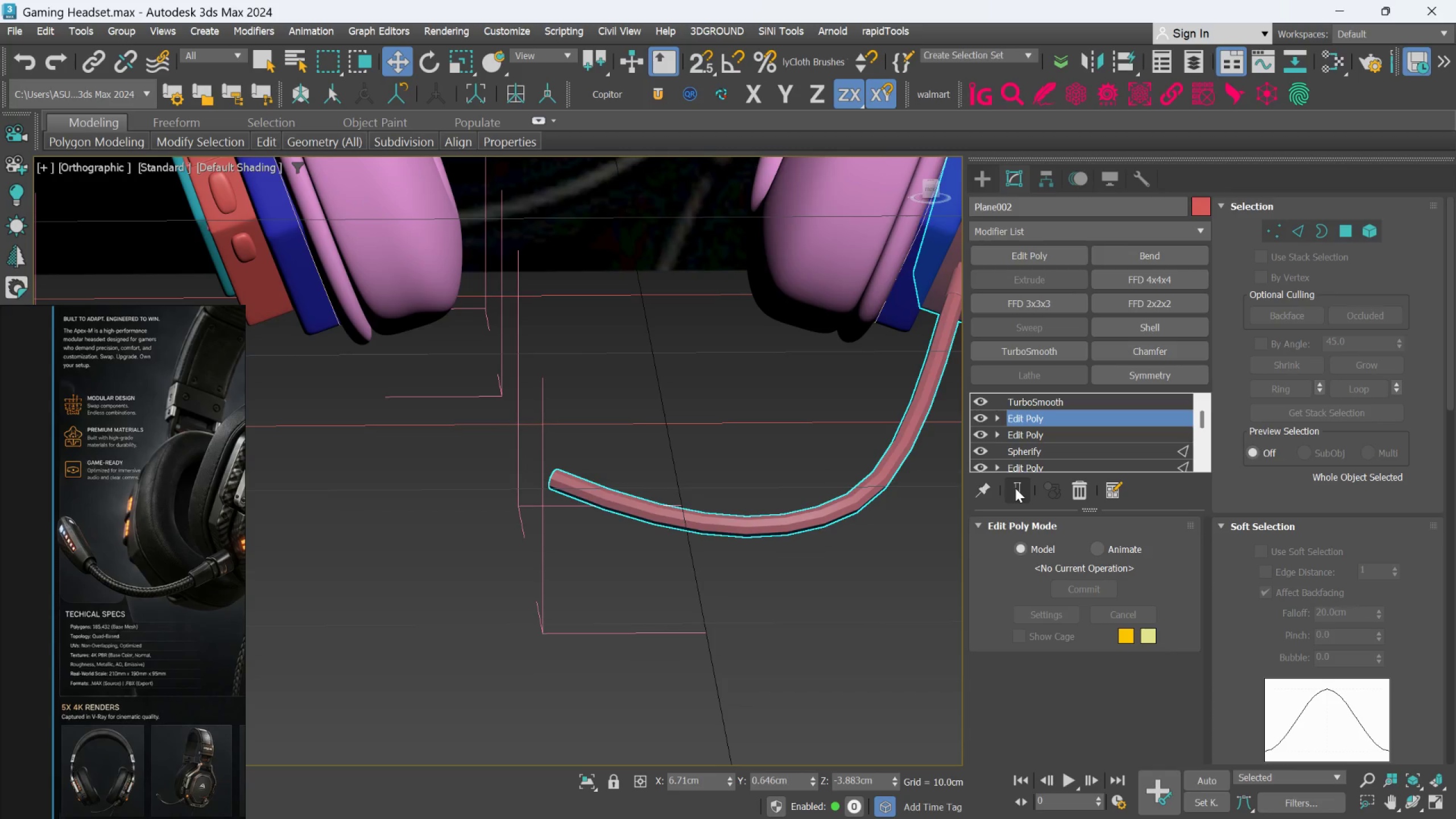 
key(F4)
 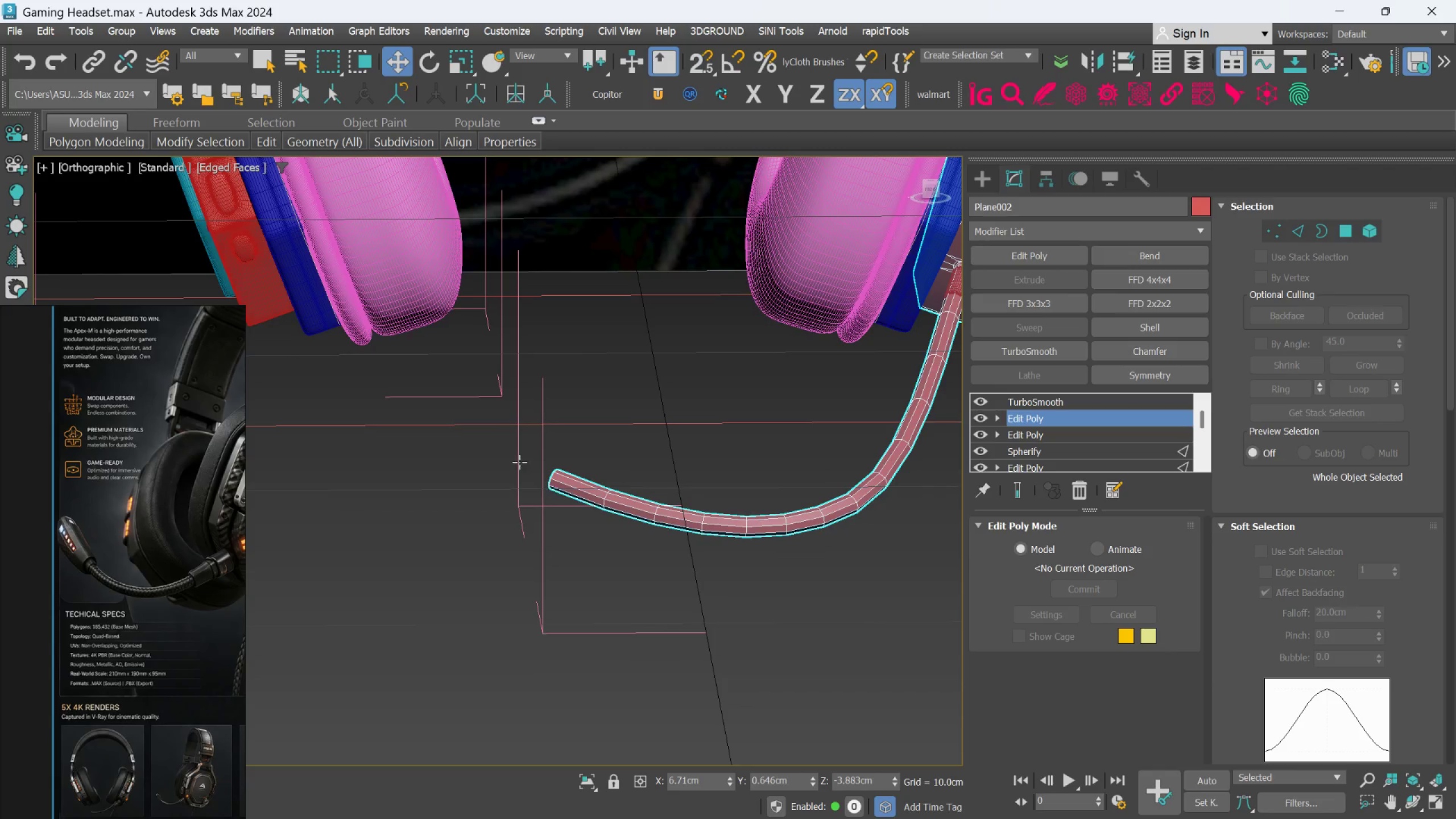 
scroll: coordinate [643, 538], scroll_direction: up, amount: 5.0
 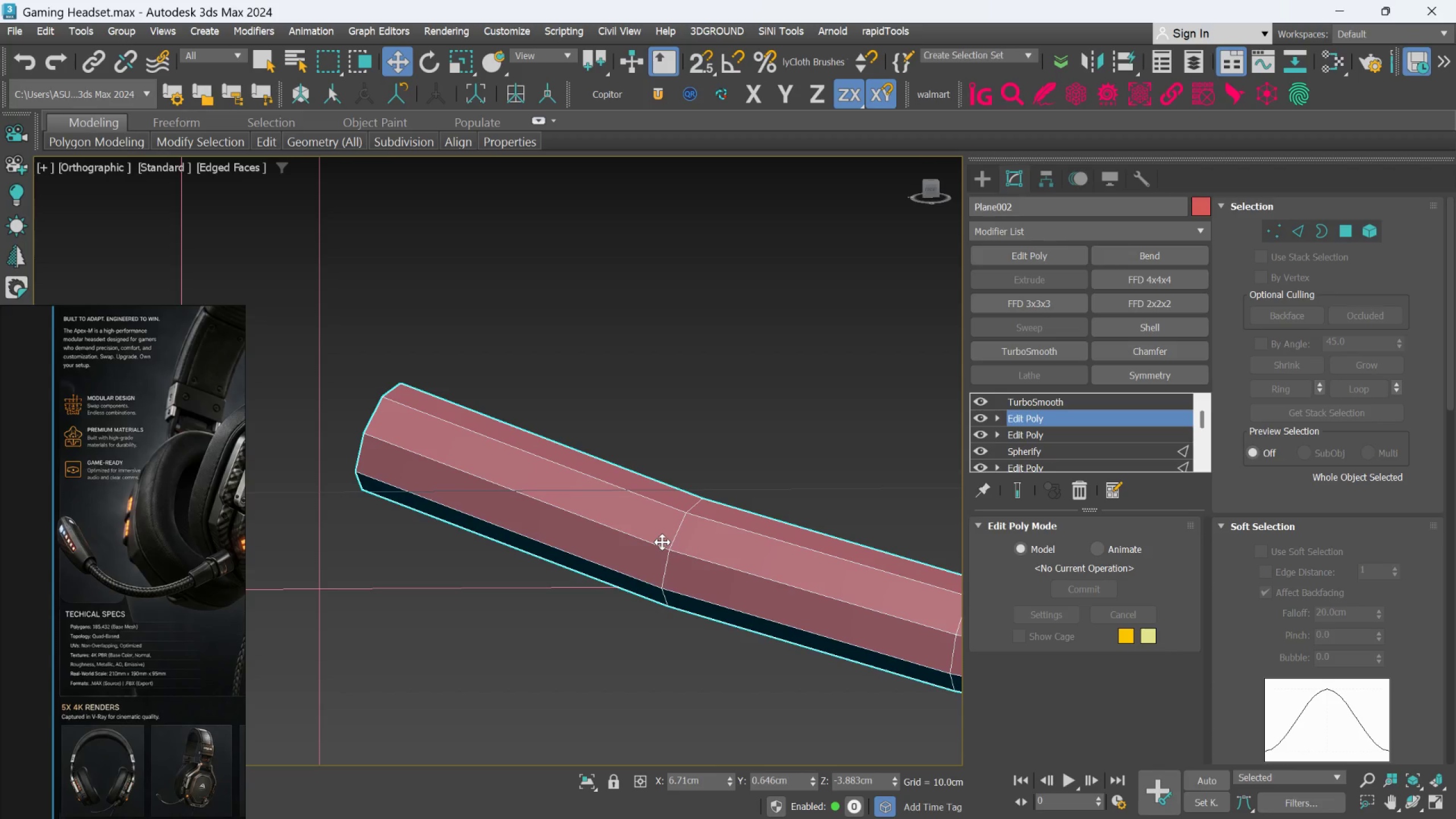 
wait(10.89)
 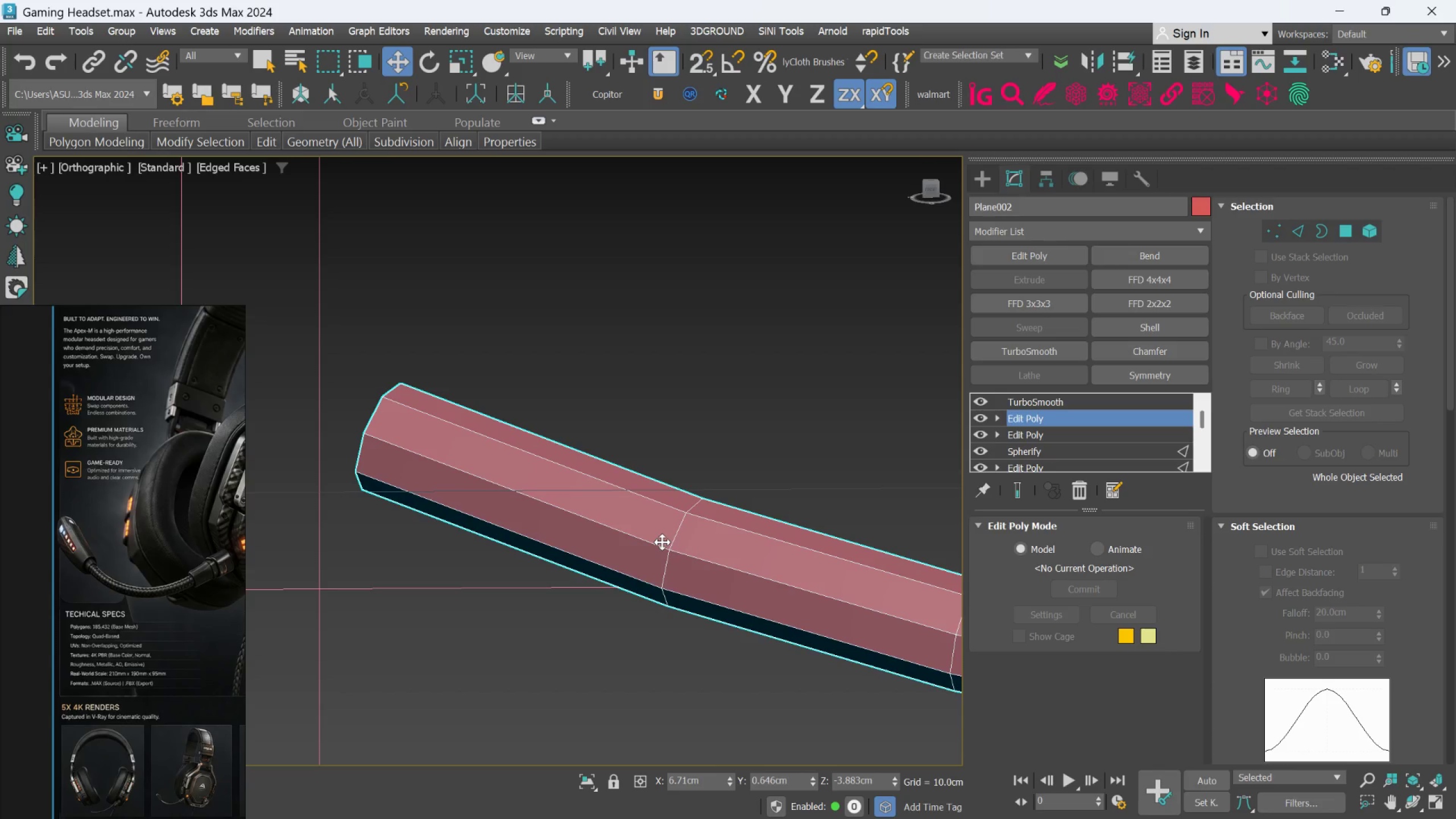 
scroll: coordinate [631, 586], scroll_direction: down, amount: 10.0
 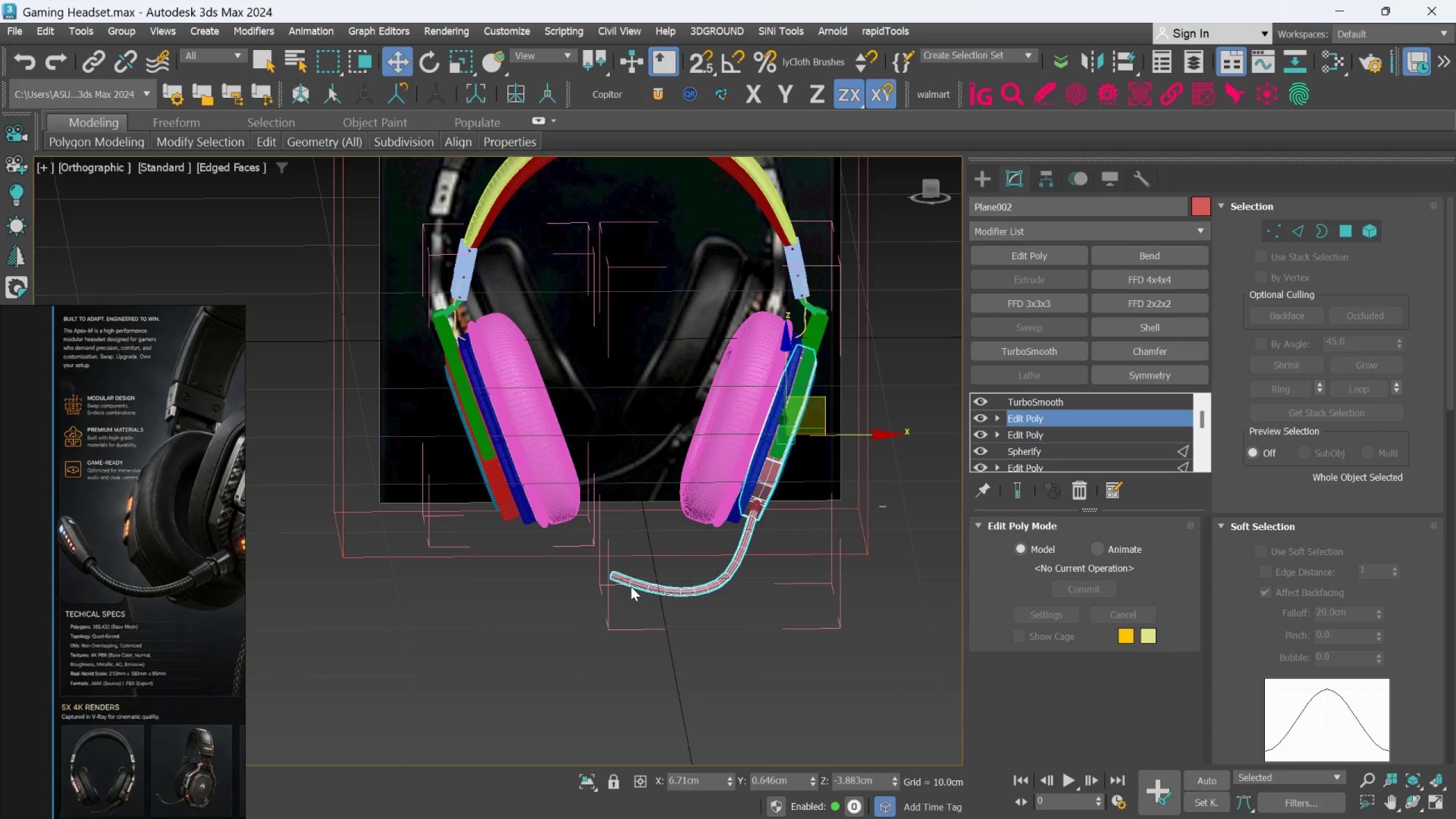 
wait(8.51)
 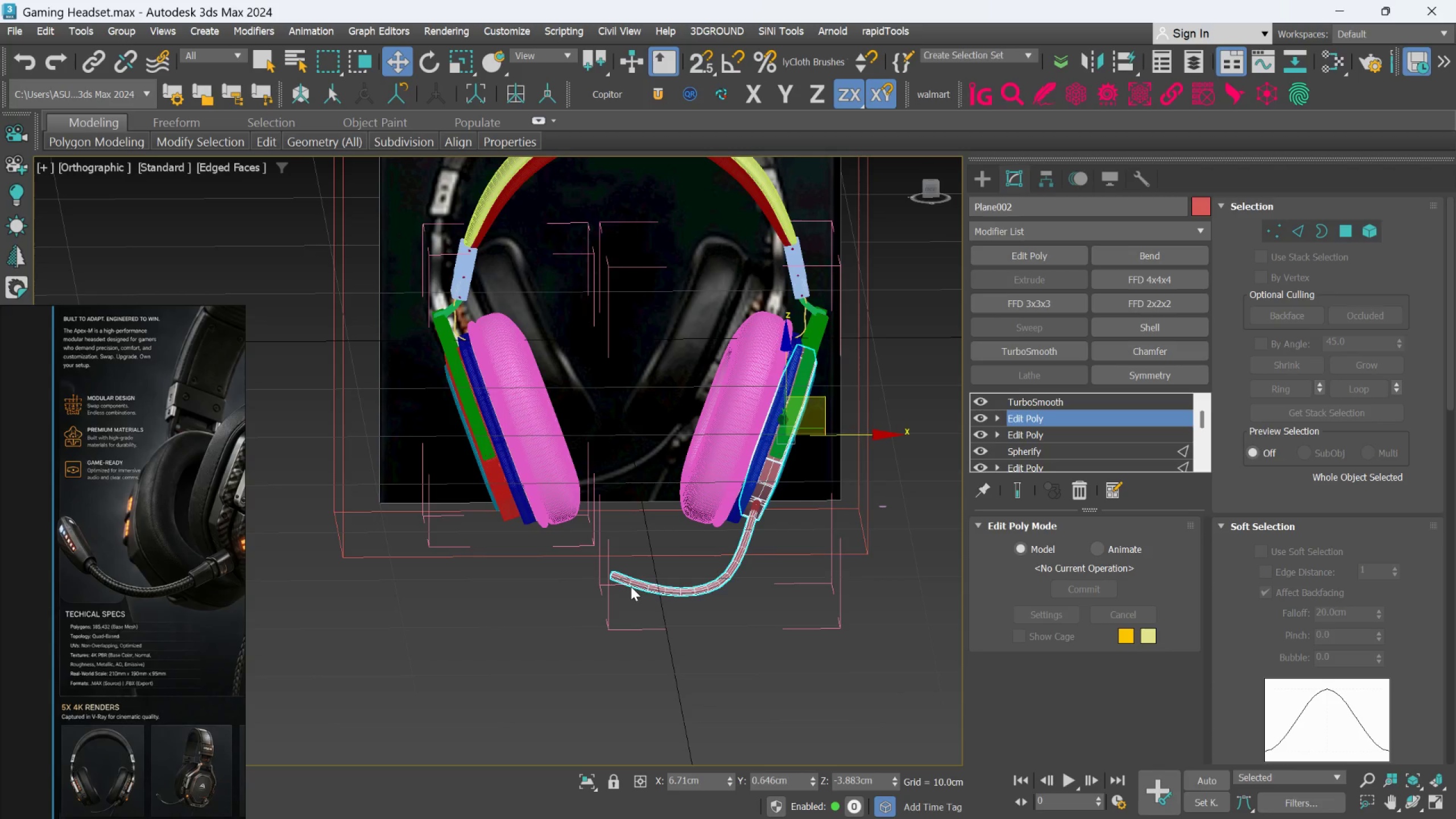 
scroll: coordinate [636, 578], scroll_direction: down, amount: 1.0
 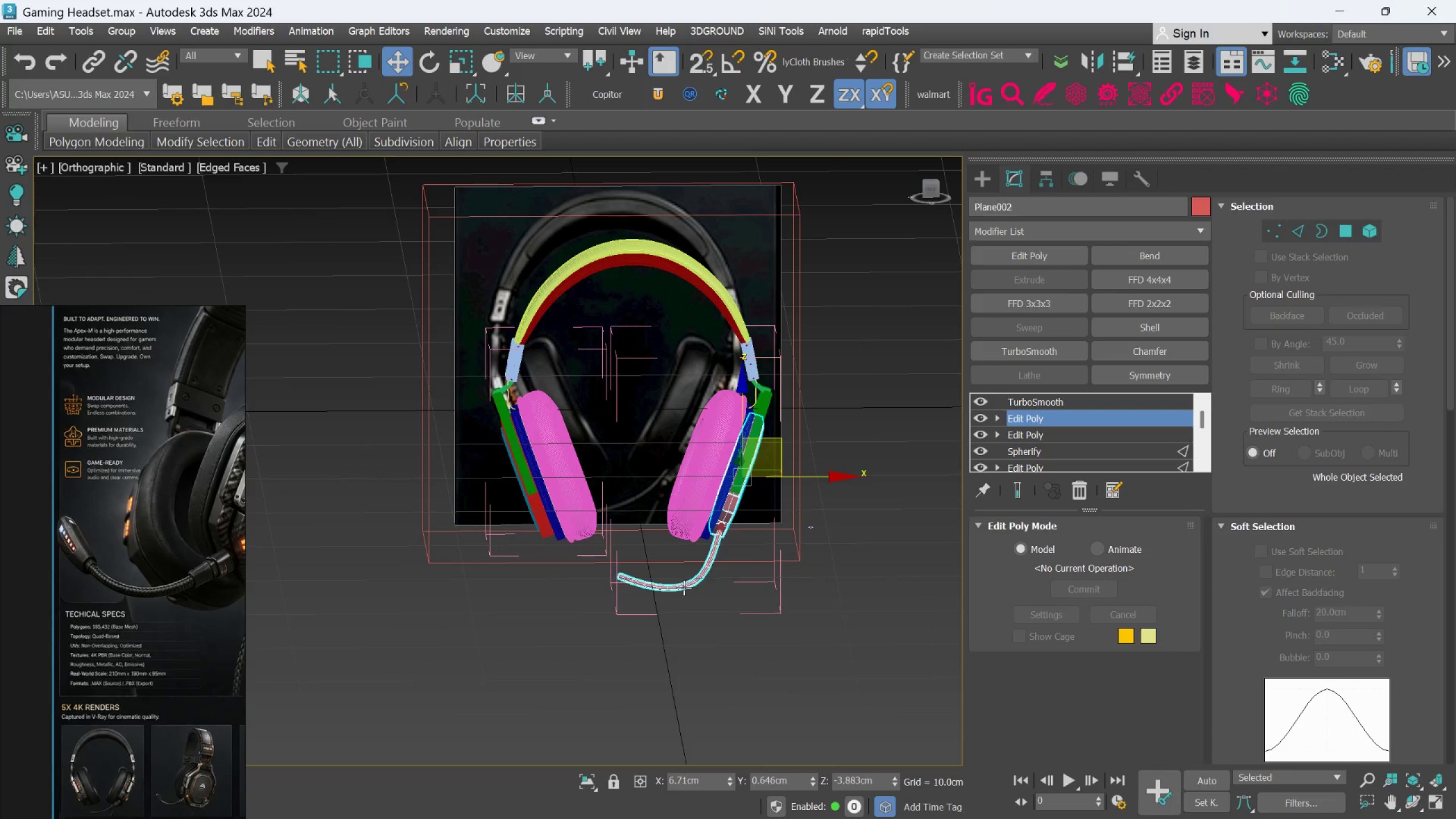 
hold_key(key=AltLeft, duration=0.47)
 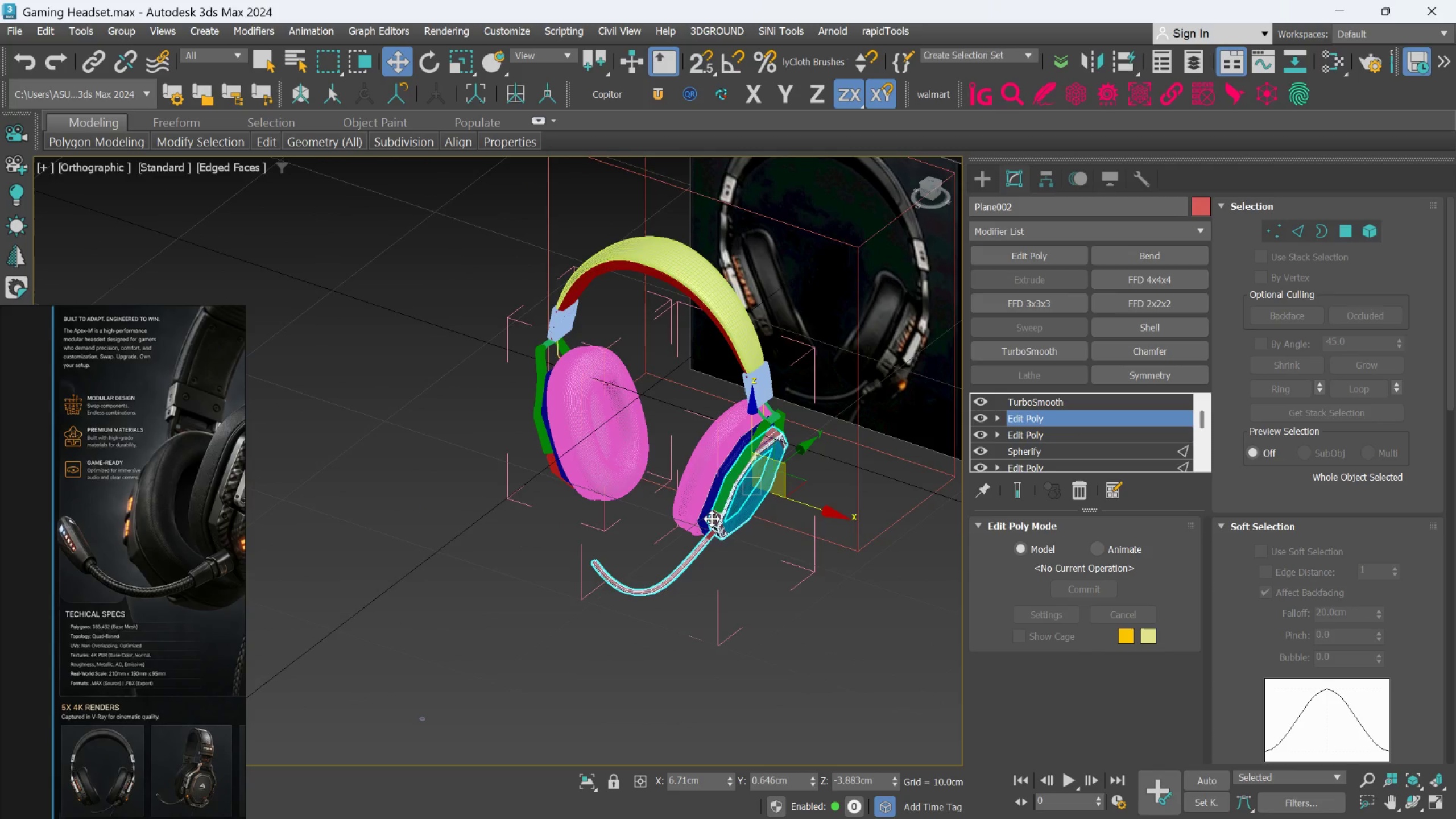 
hold_key(key=AltLeft, duration=1.19)
 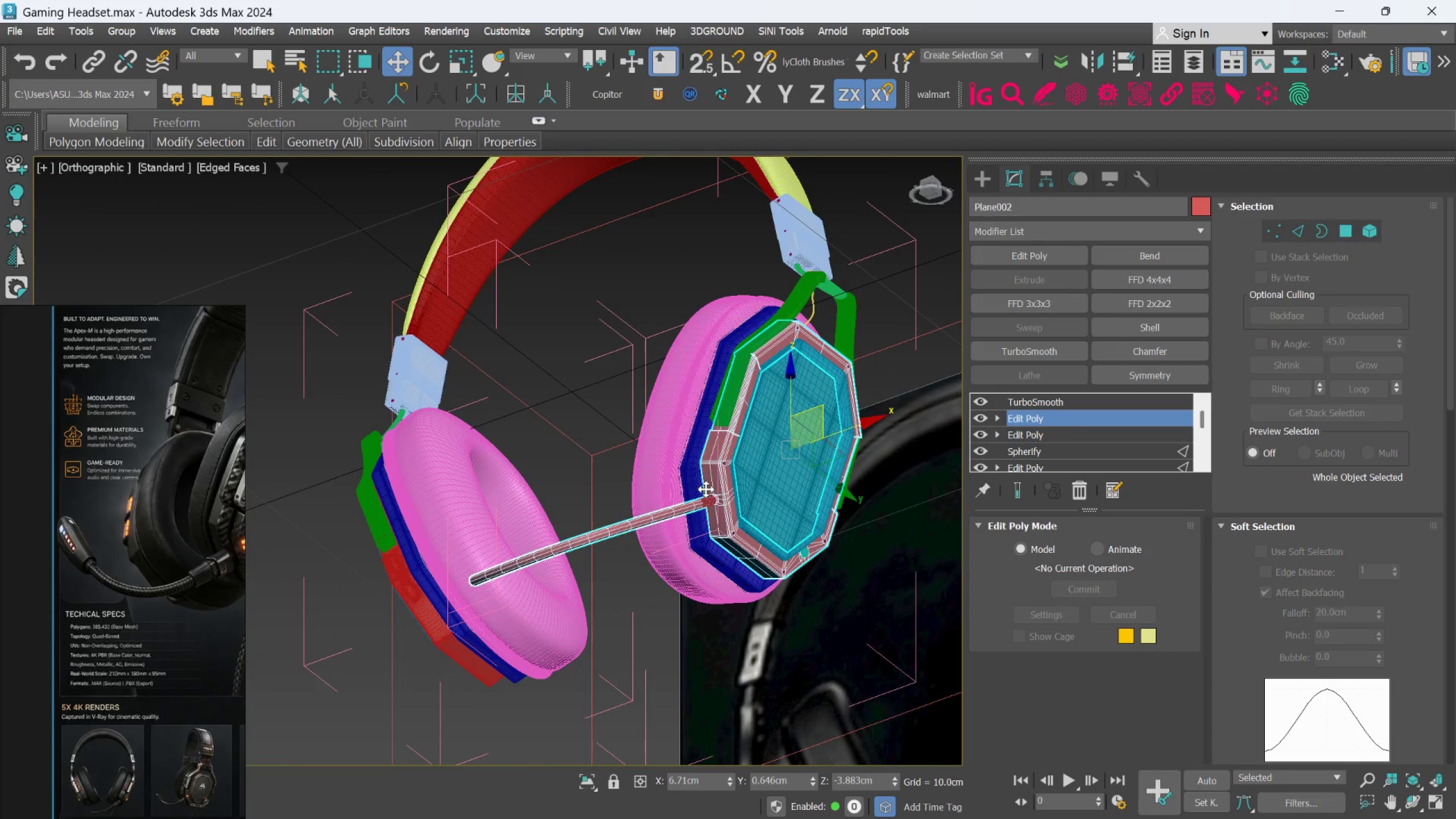 
scroll: coordinate [714, 516], scroll_direction: up, amount: 2.0
 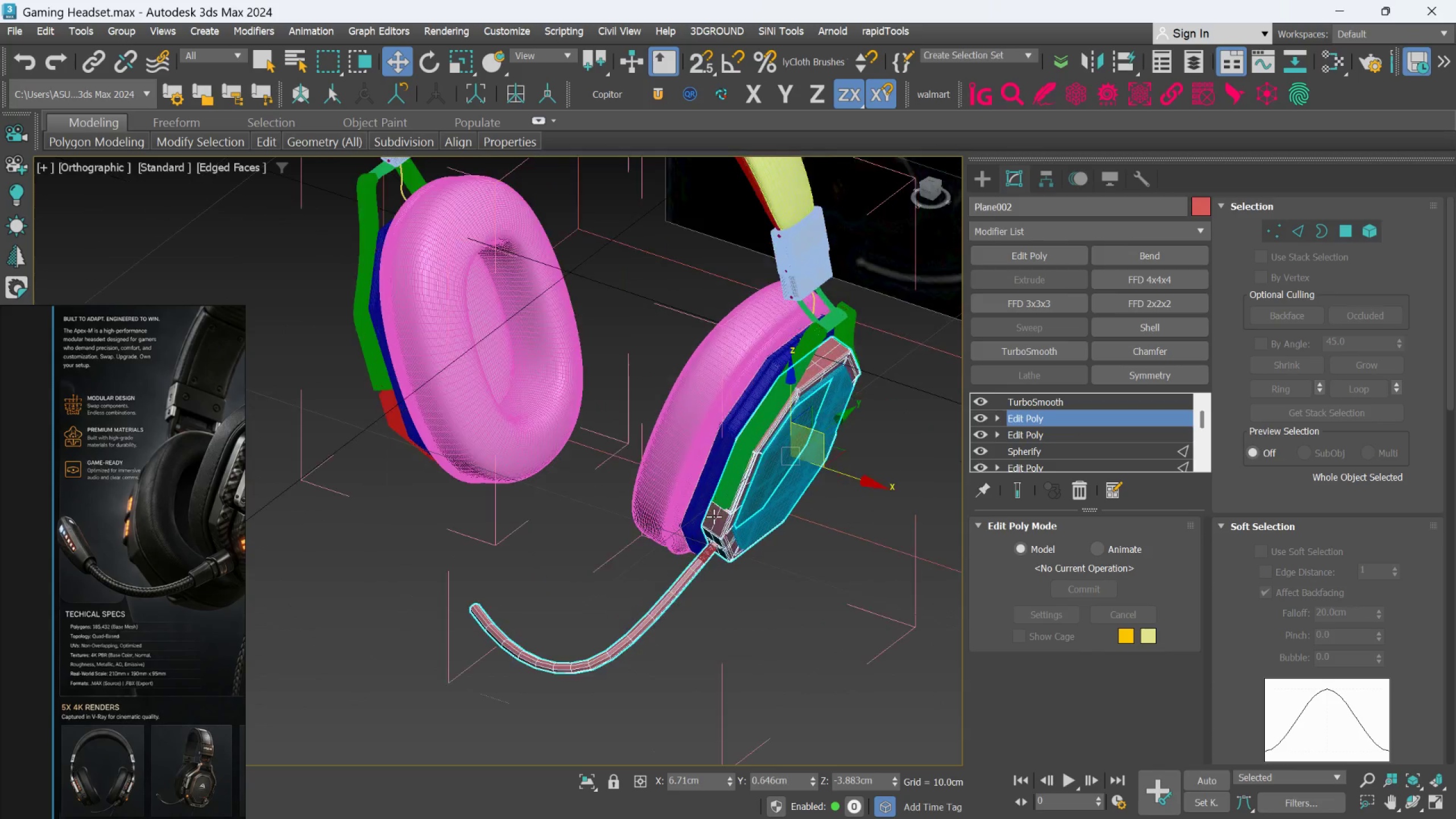 
hold_key(key=AltLeft, duration=0.41)
 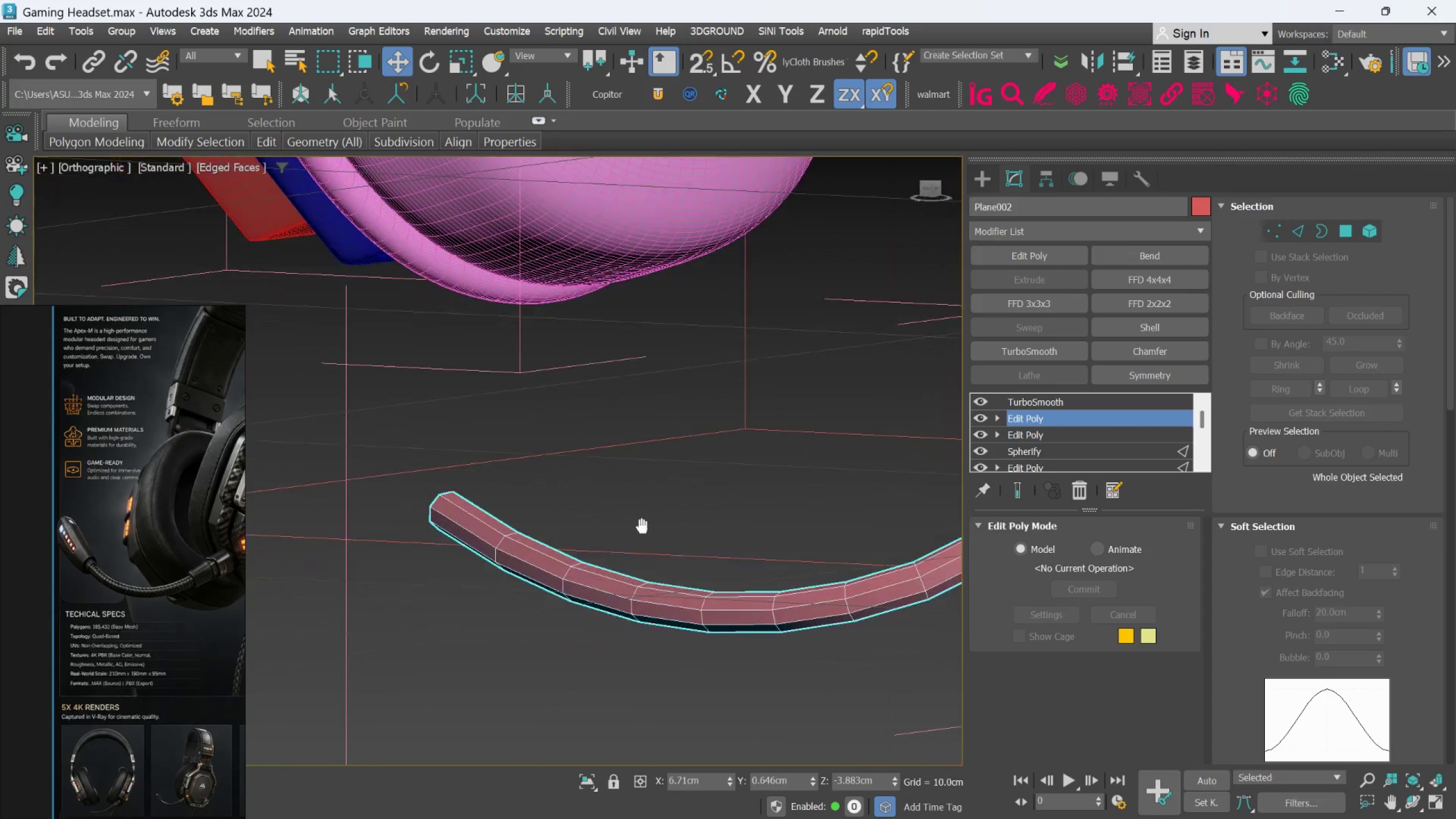 
scroll: coordinate [461, 554], scroll_direction: up, amount: 5.0
 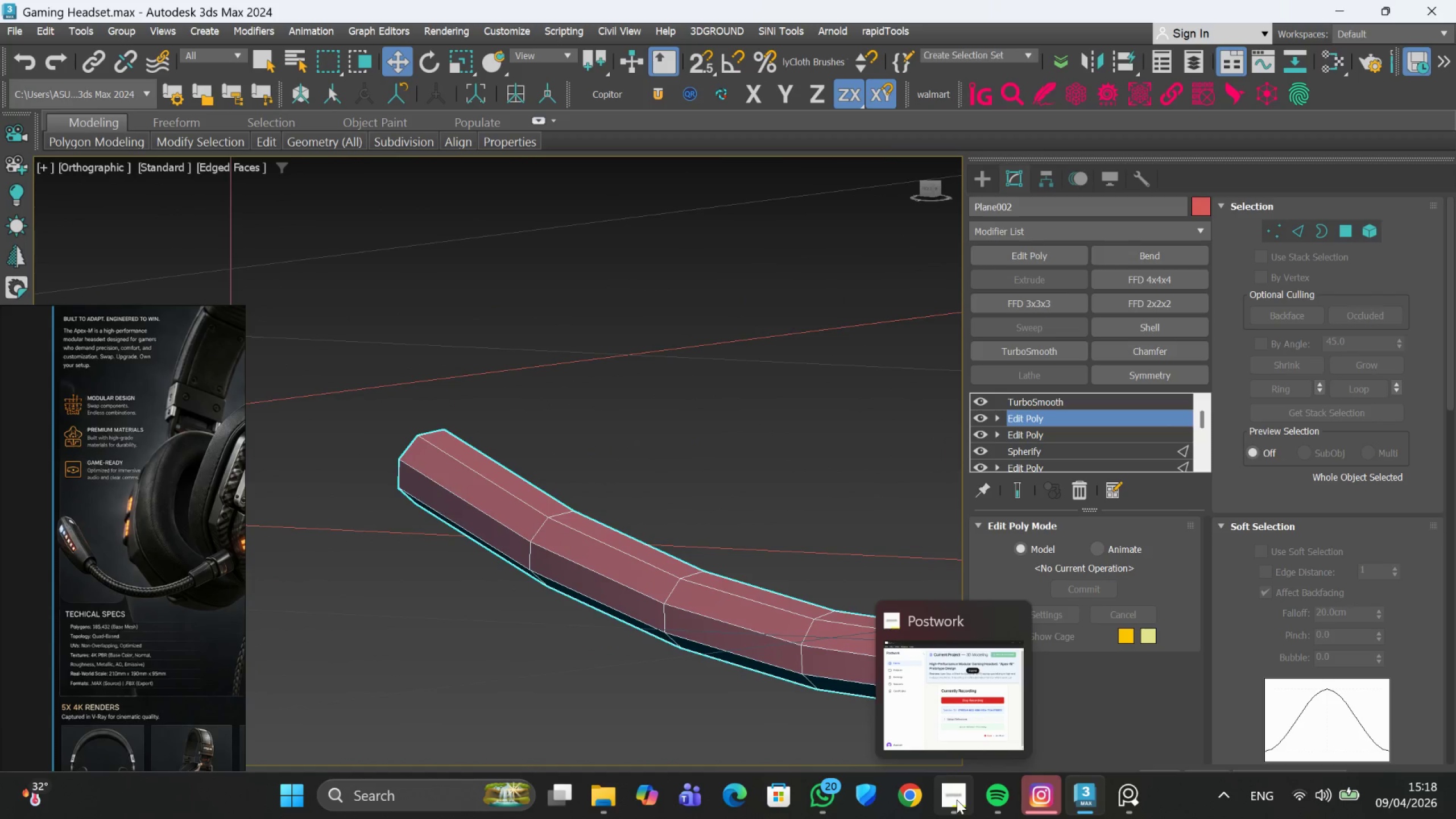 
left_click([948, 742])